 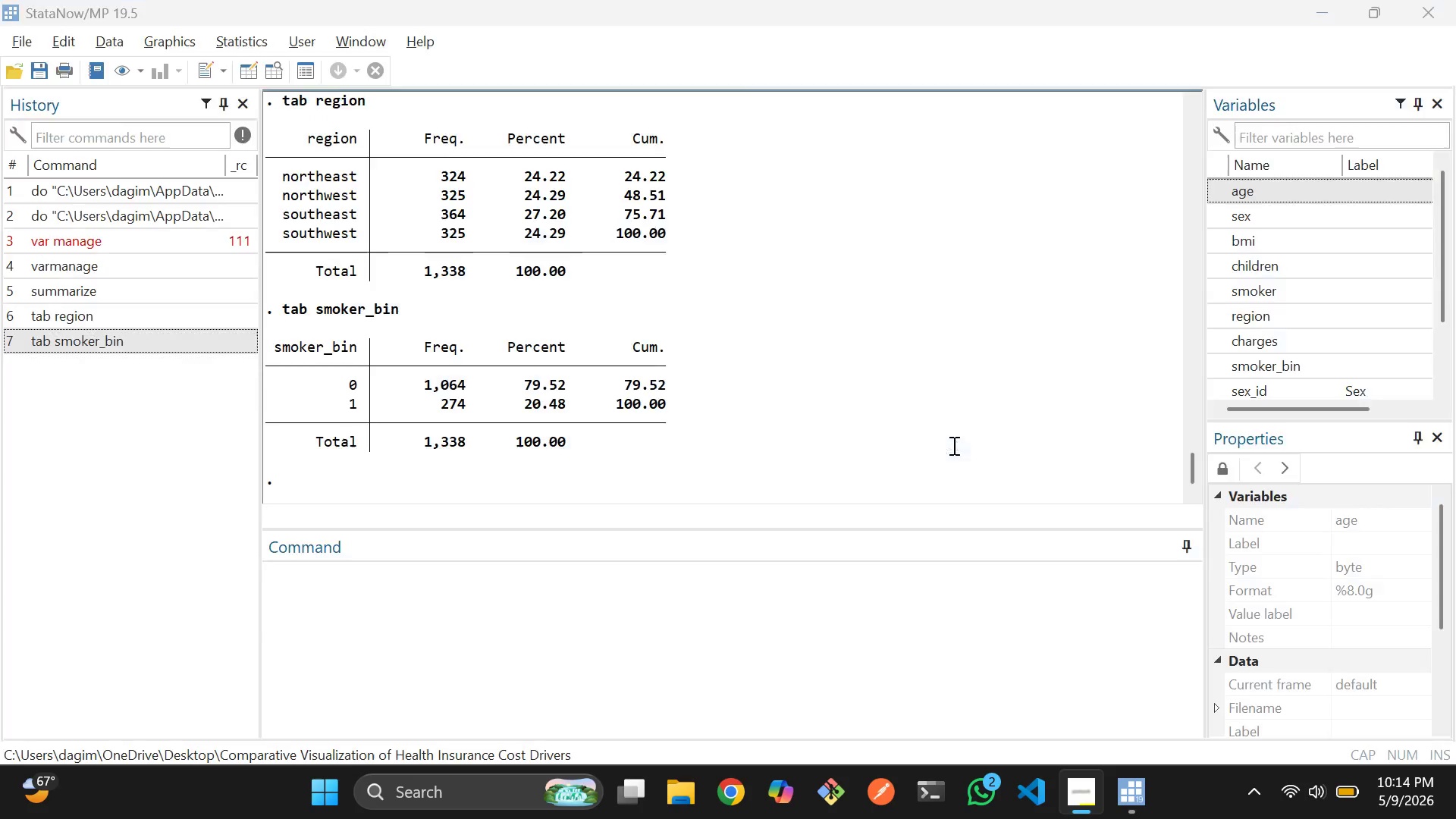 
key(Alt+Tab)
 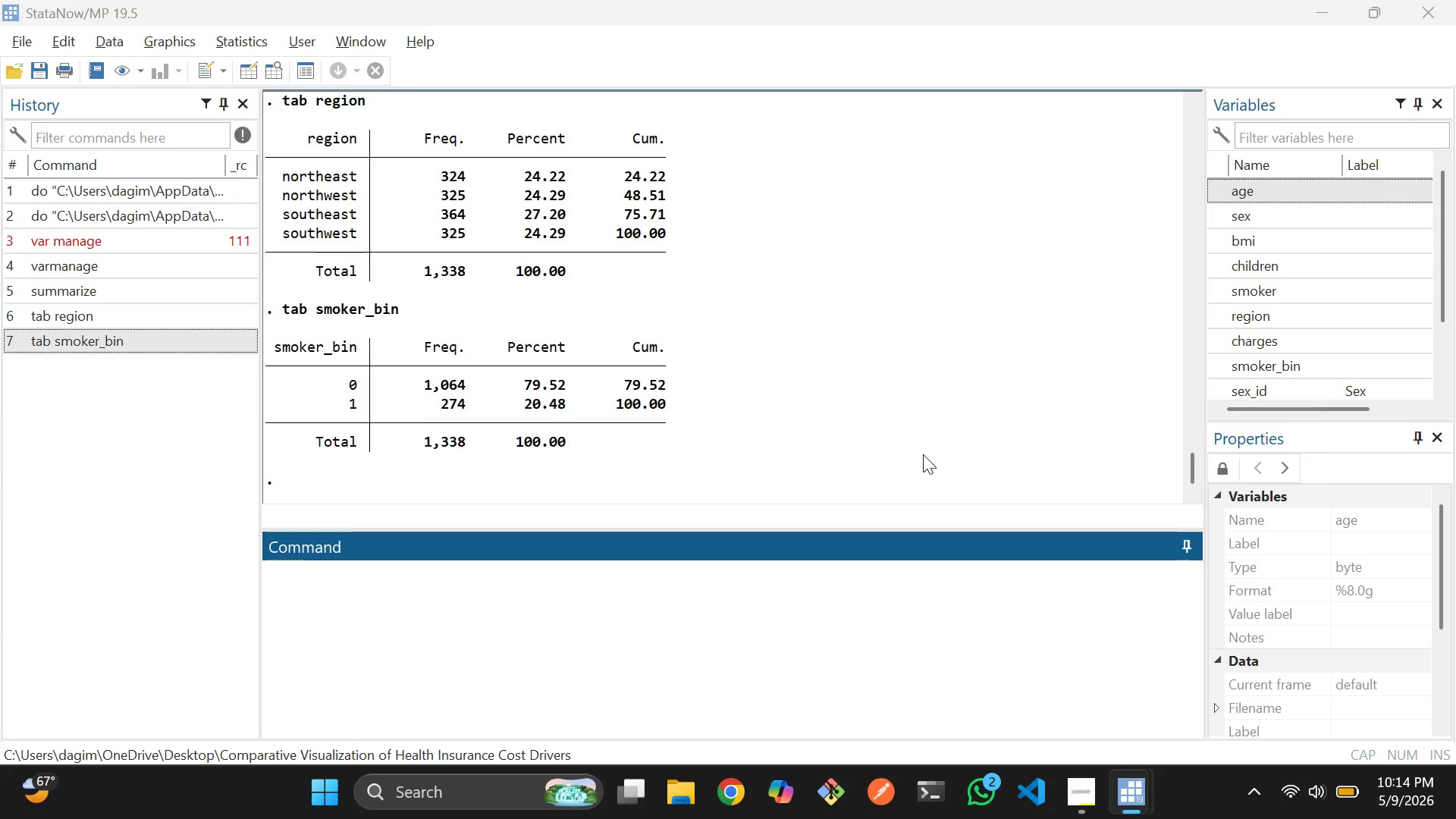 
key(Alt+Tab)
 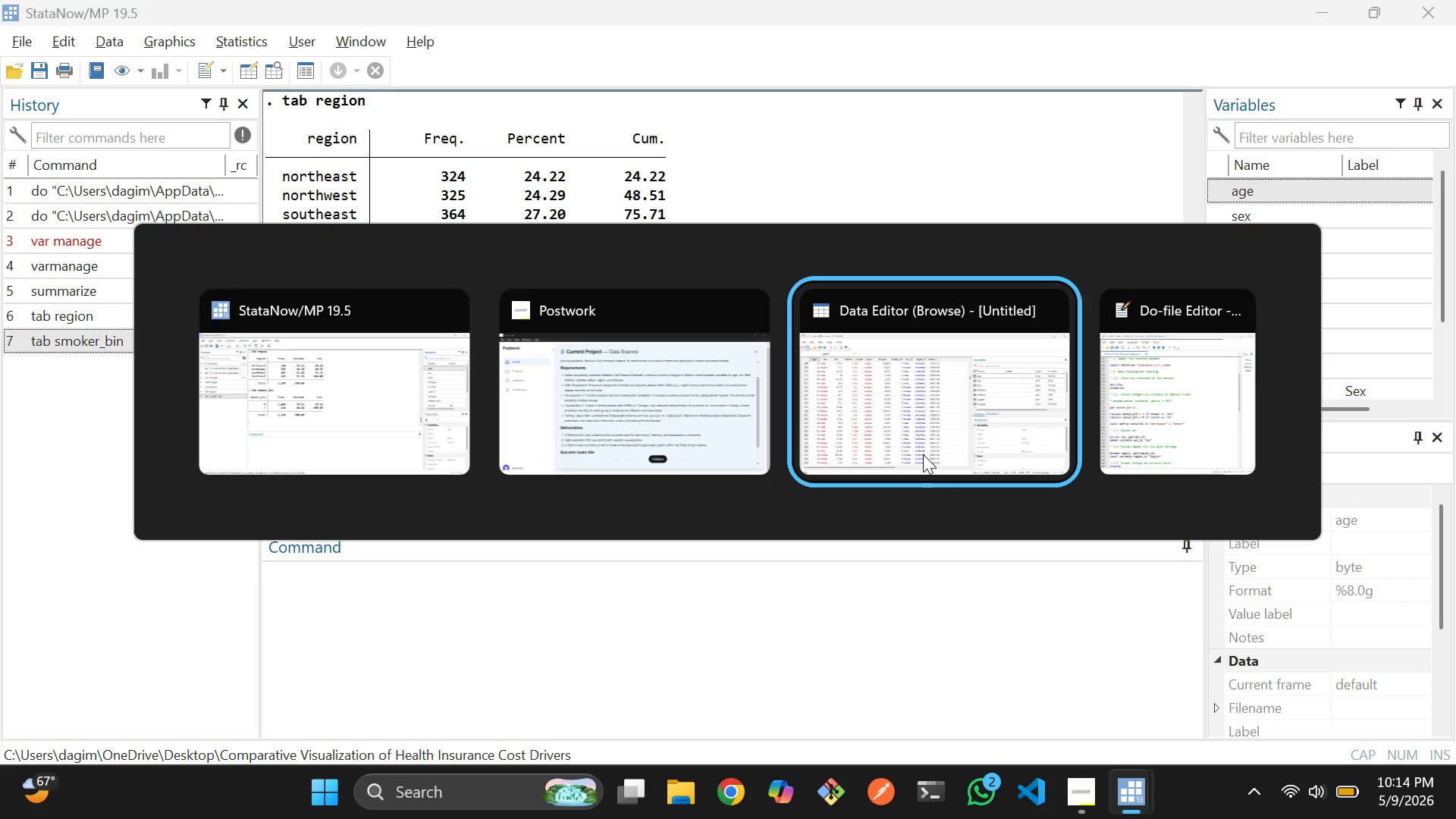 
key(Alt+Tab)
 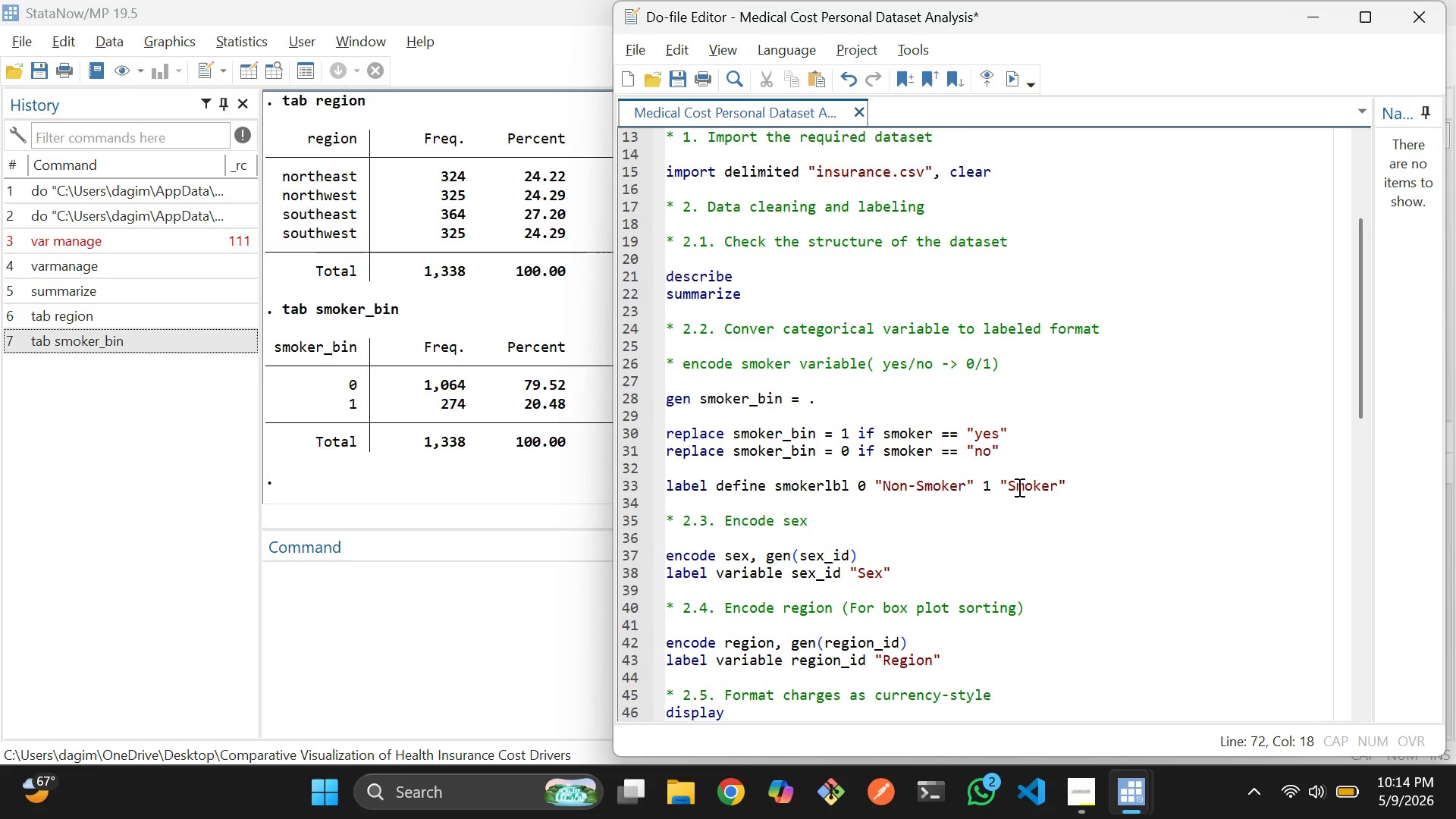 
scroll: coordinate [1018, 487], scroll_direction: down, amount: 12.0
 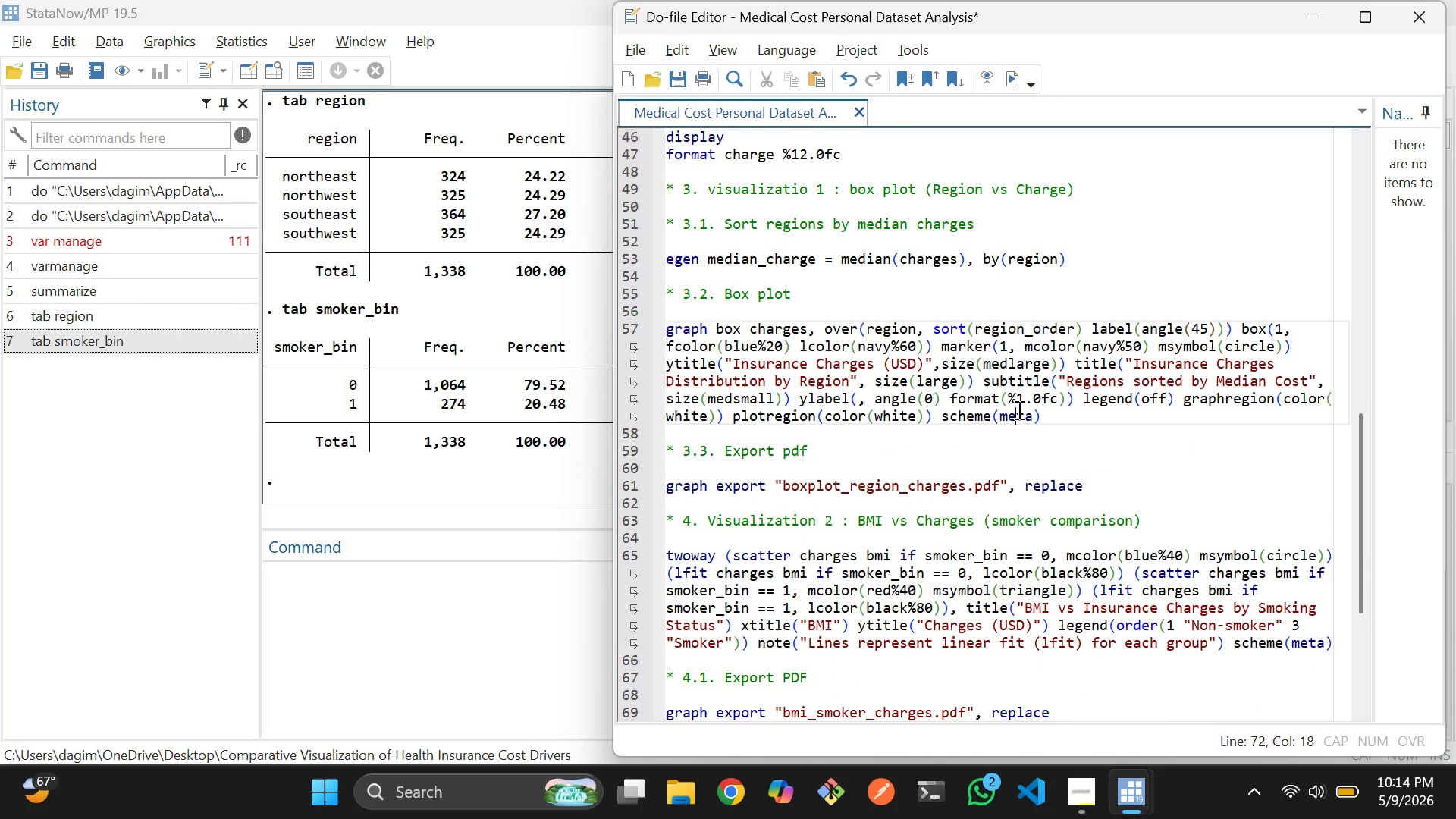 
double_click([1018, 410])
 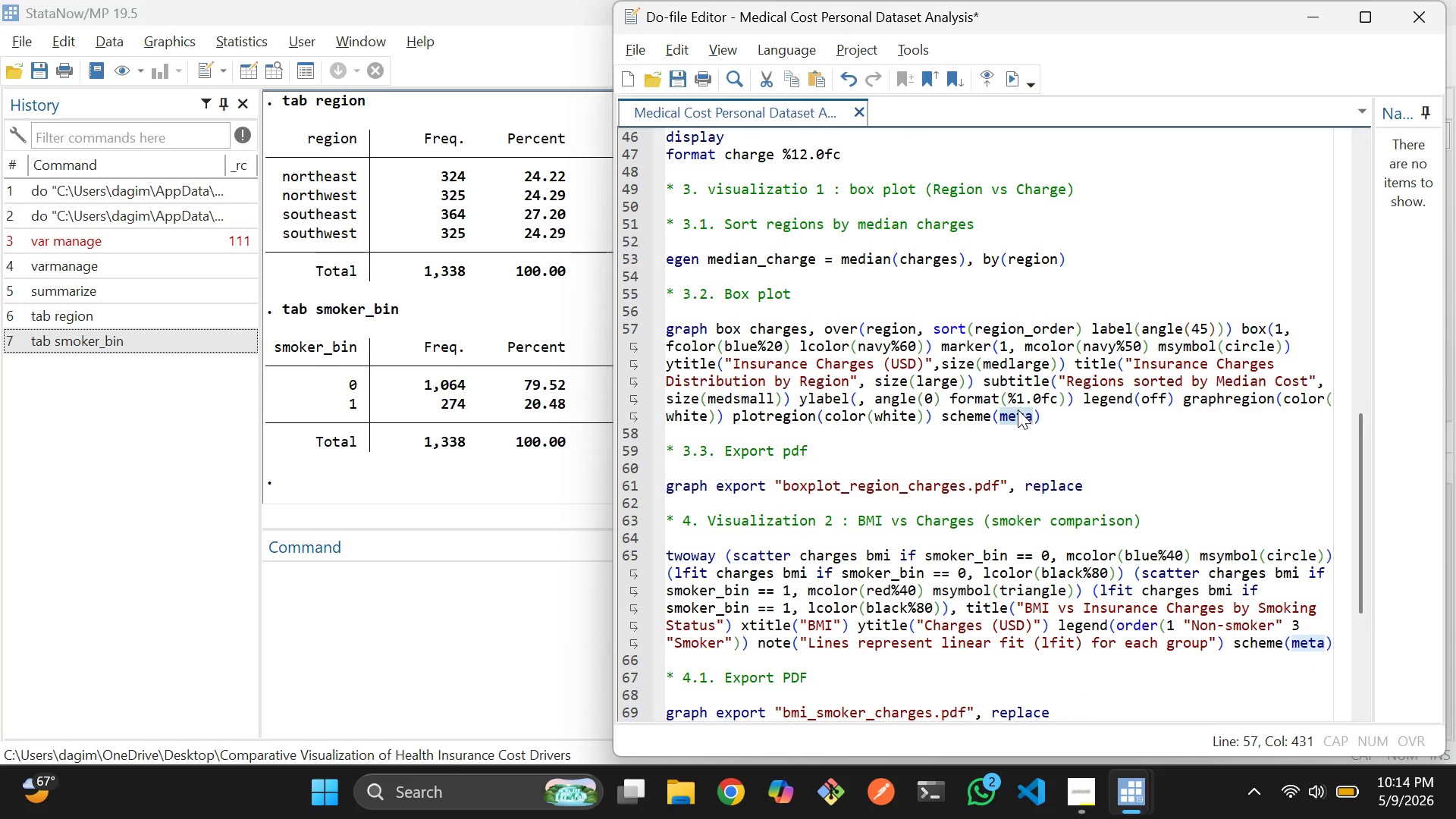 
key(Backspace)
type(cleanplot)
 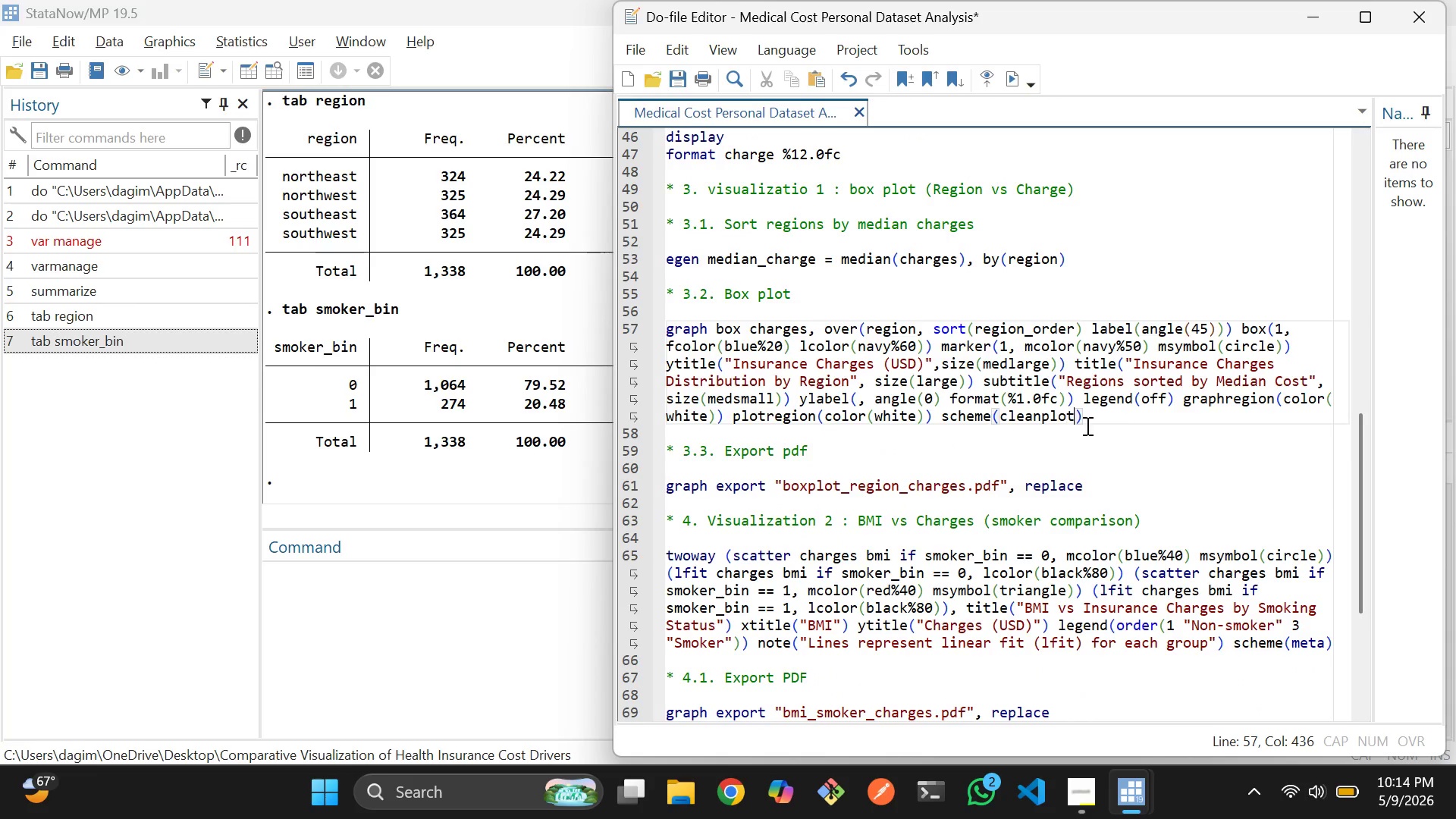 
left_click_drag(start_coordinate=[1107, 428], to_coordinate=[659, 334])
 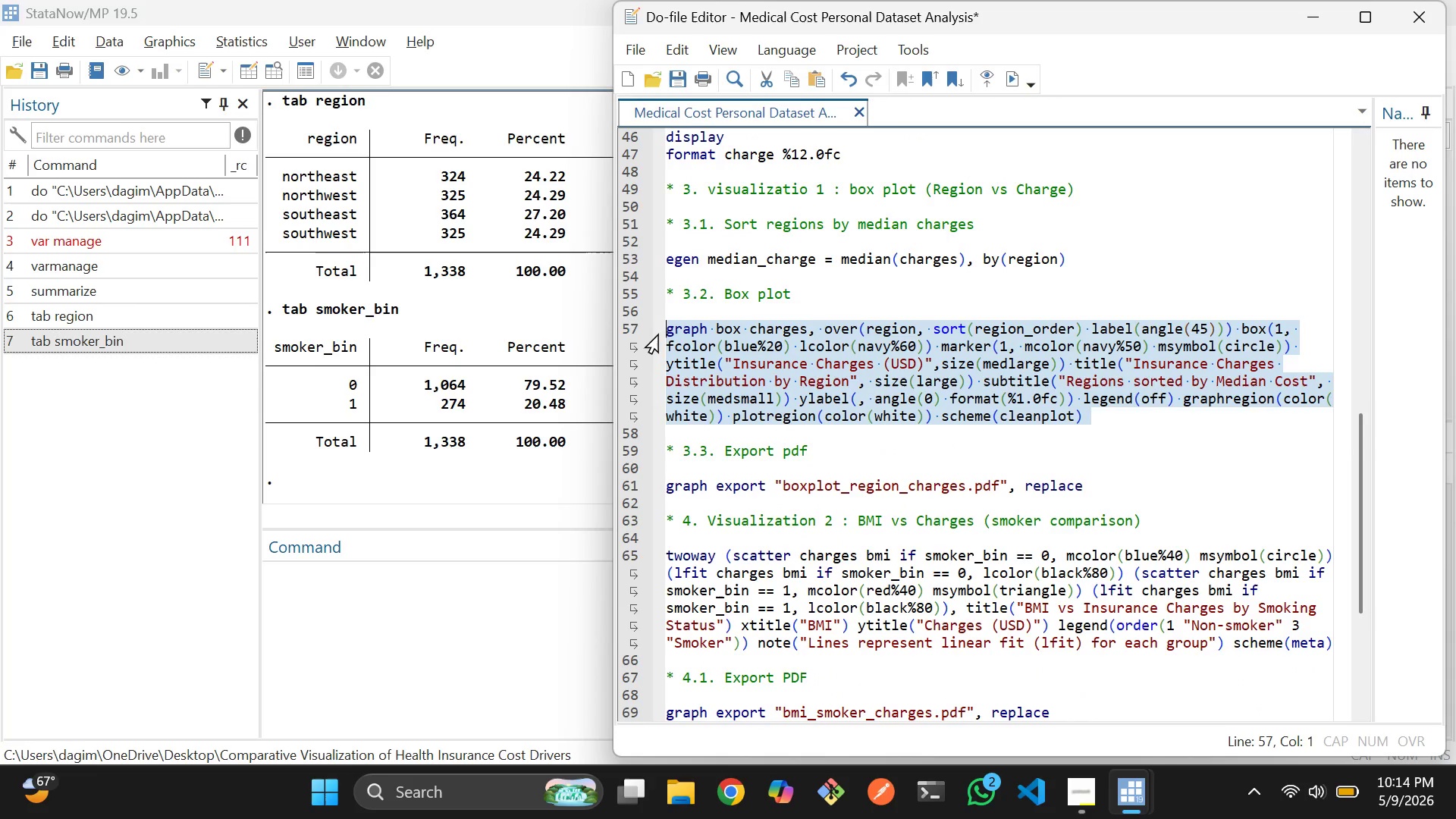 
key(Control+D)
 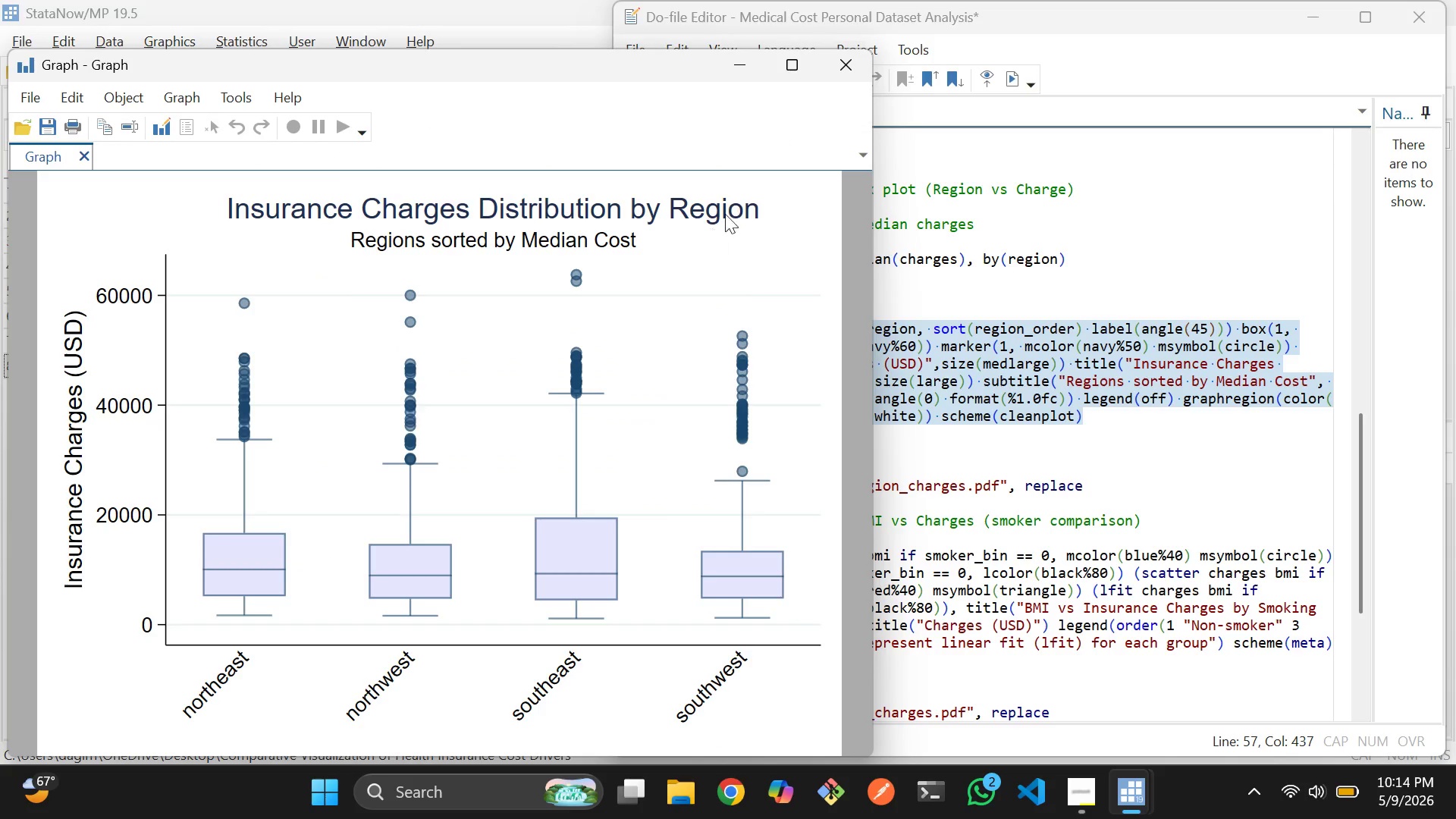 
left_click([852, 71])
 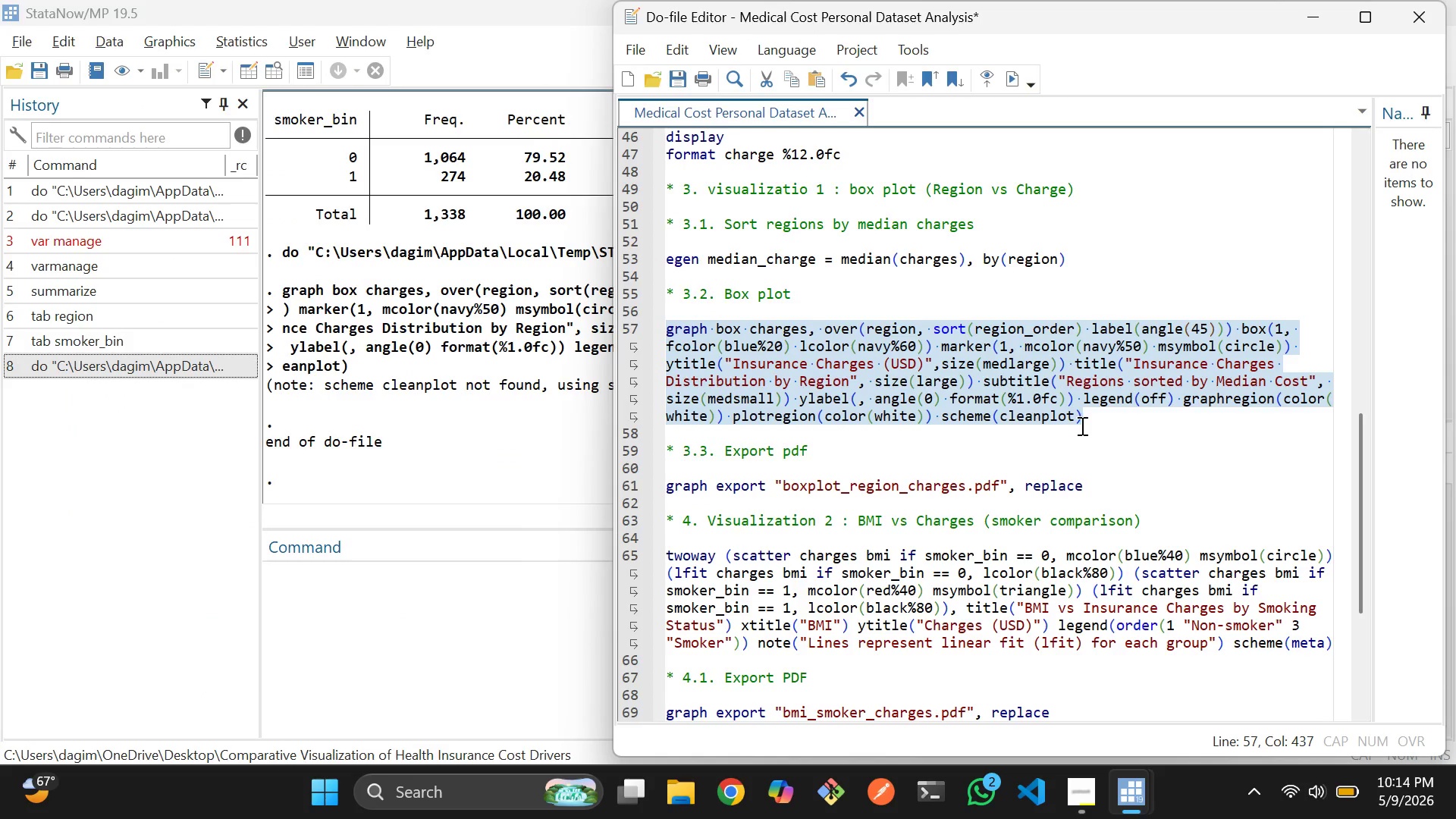 
left_click([550, 444])
 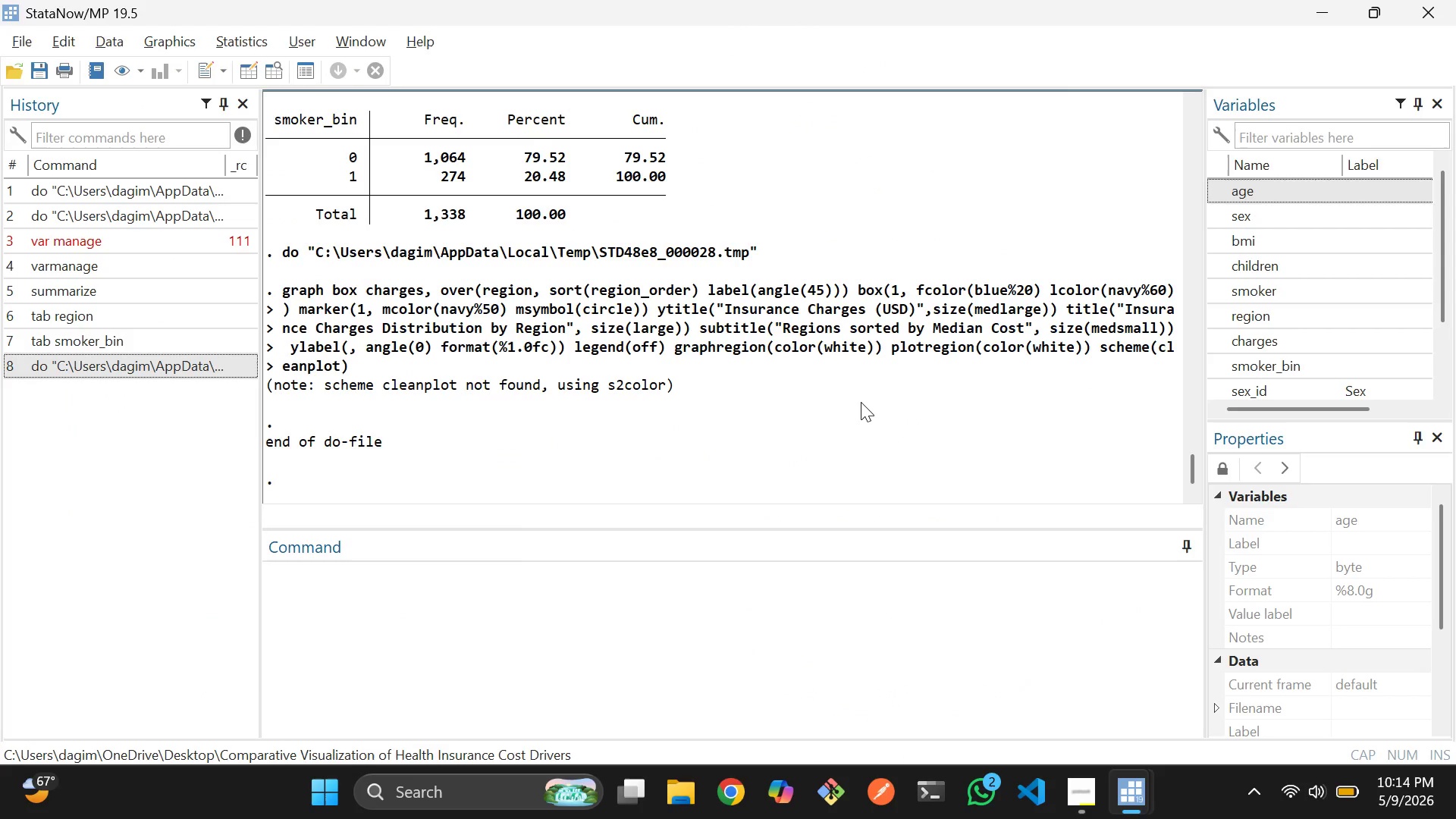 
key(Alt+AltLeft)
 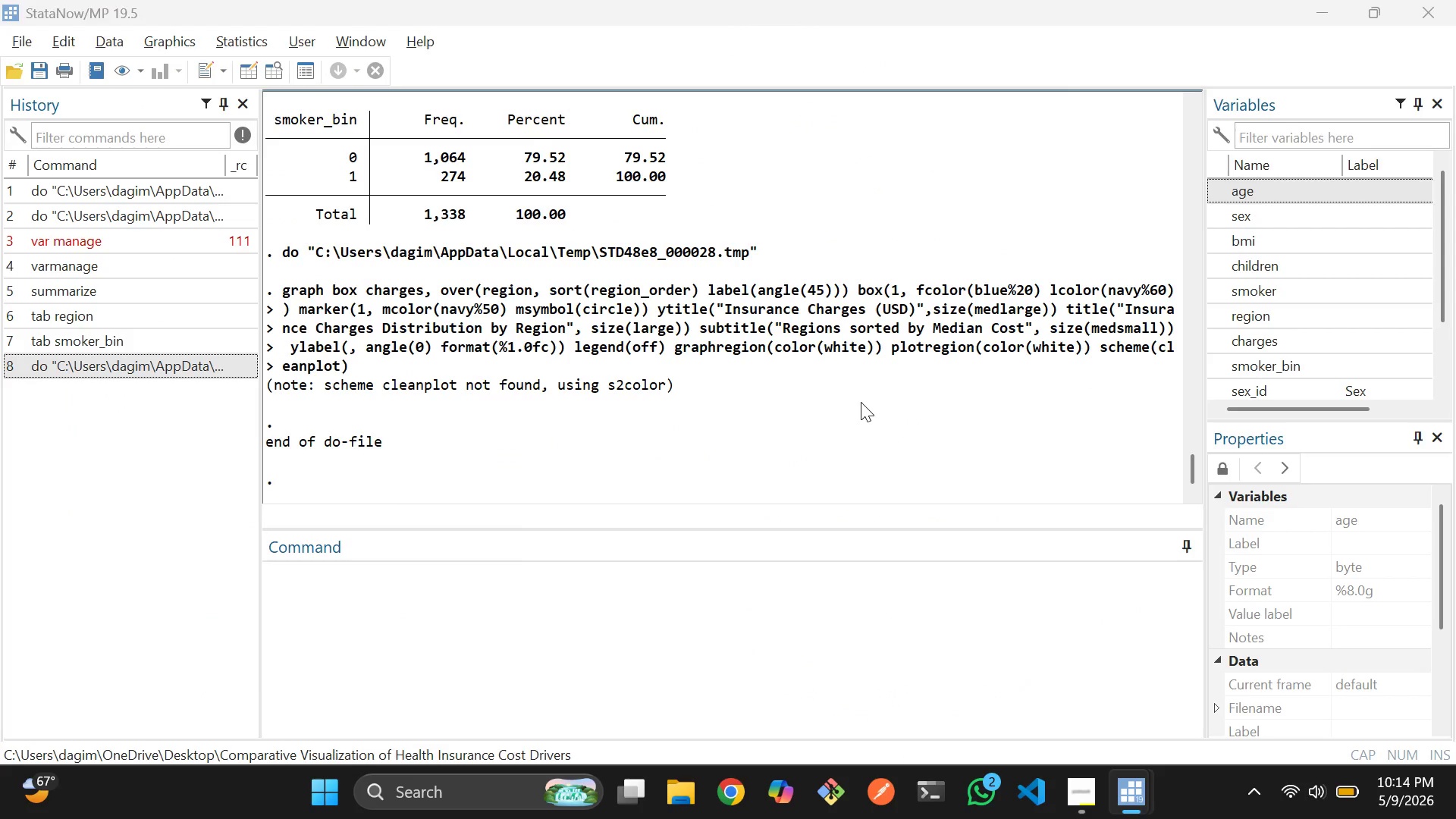 
key(Alt+Tab)
 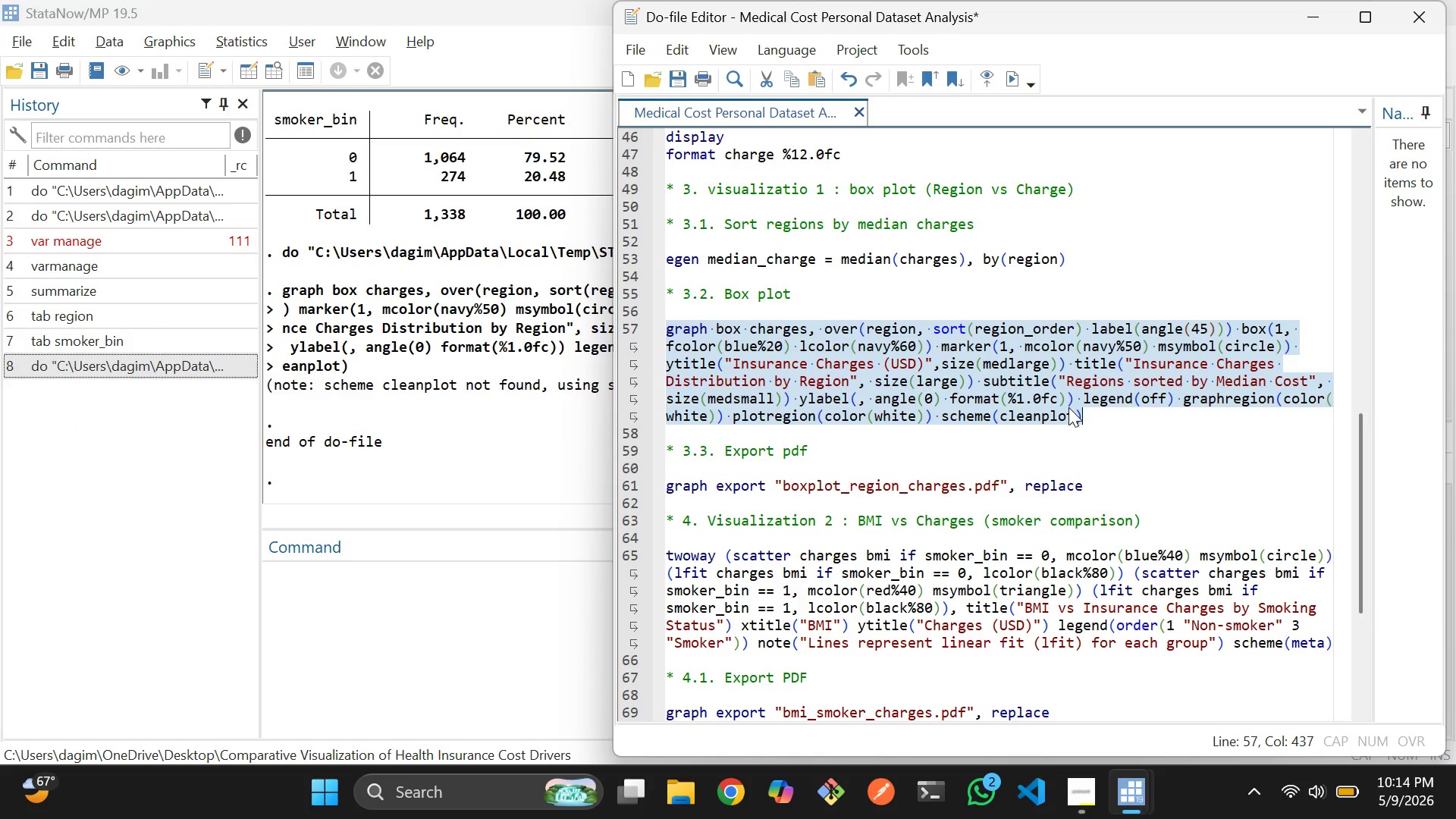 
double_click([1068, 407])
 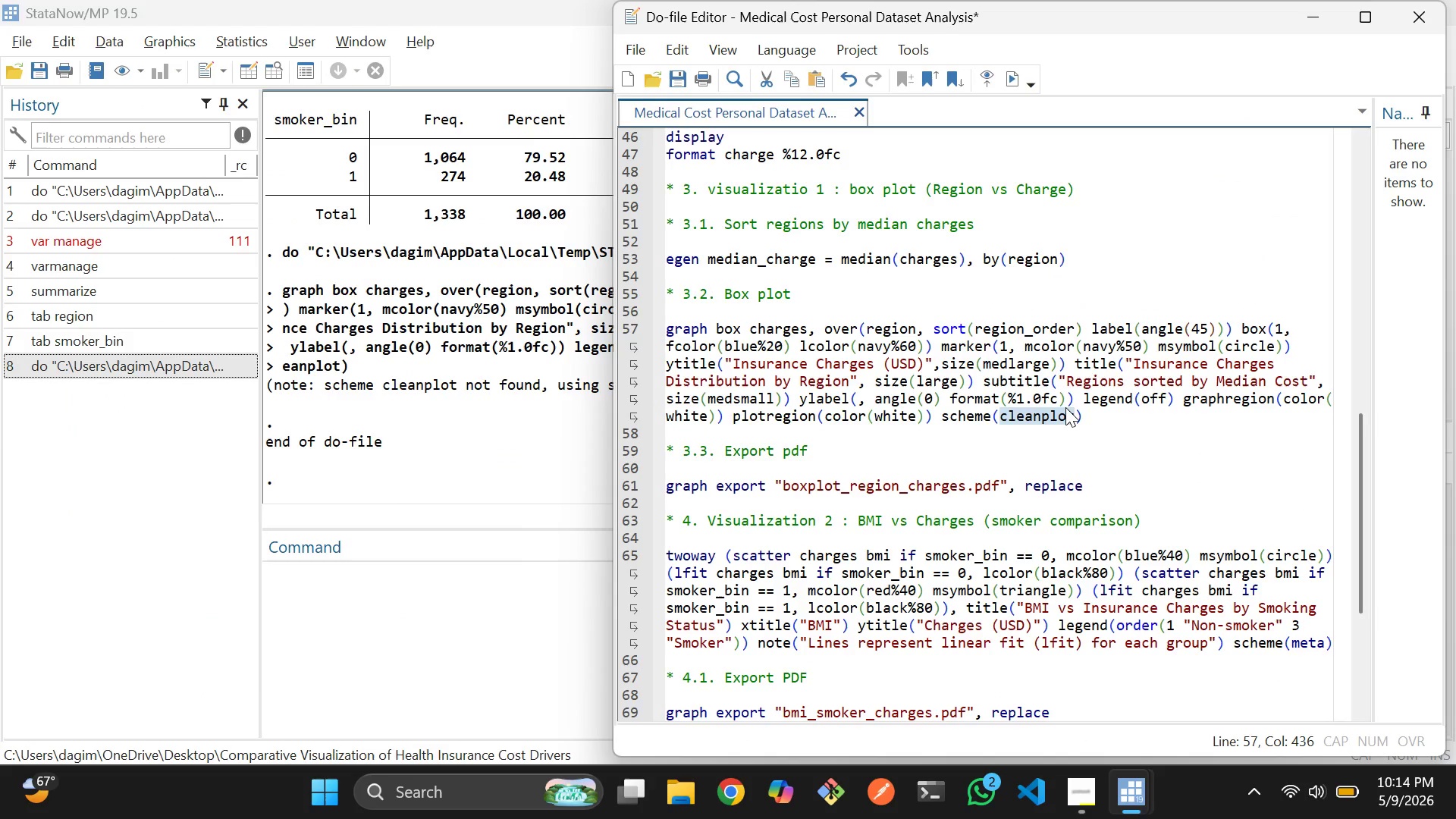 
key(Backspace)
type(s1color)
 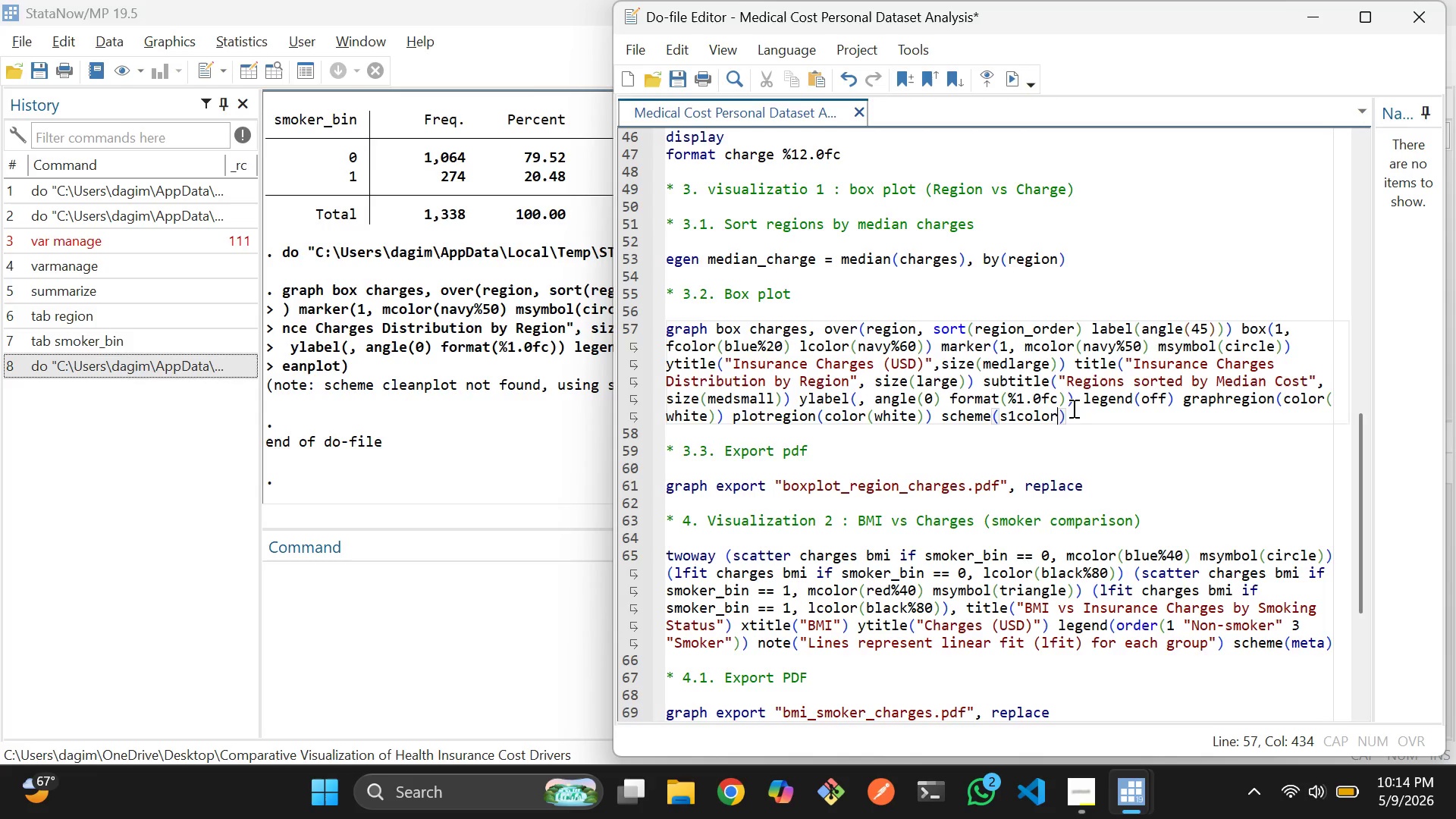 
left_click_drag(start_coordinate=[1112, 416], to_coordinate=[668, 335])
 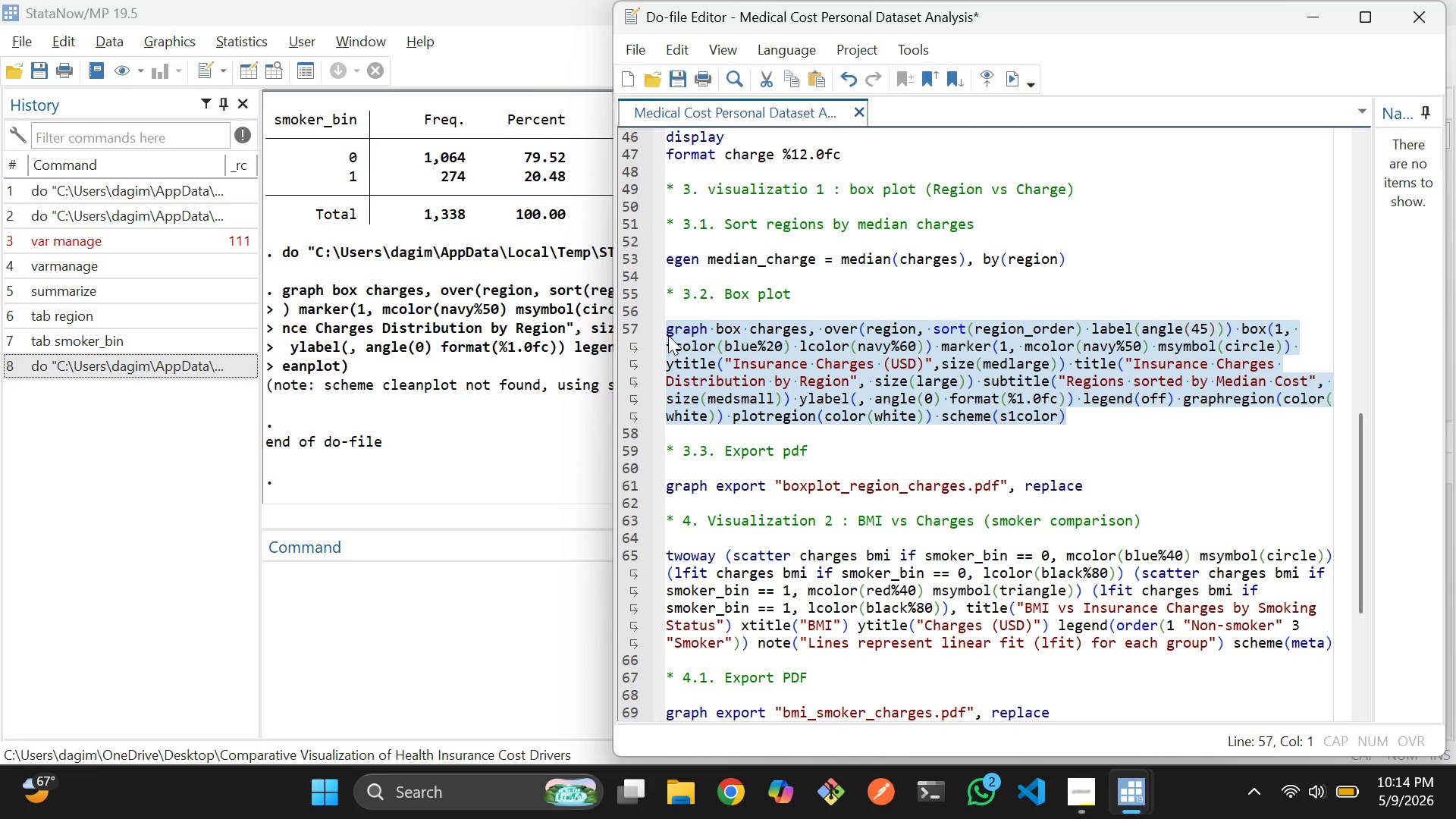 
key(Control+ControlLeft)
 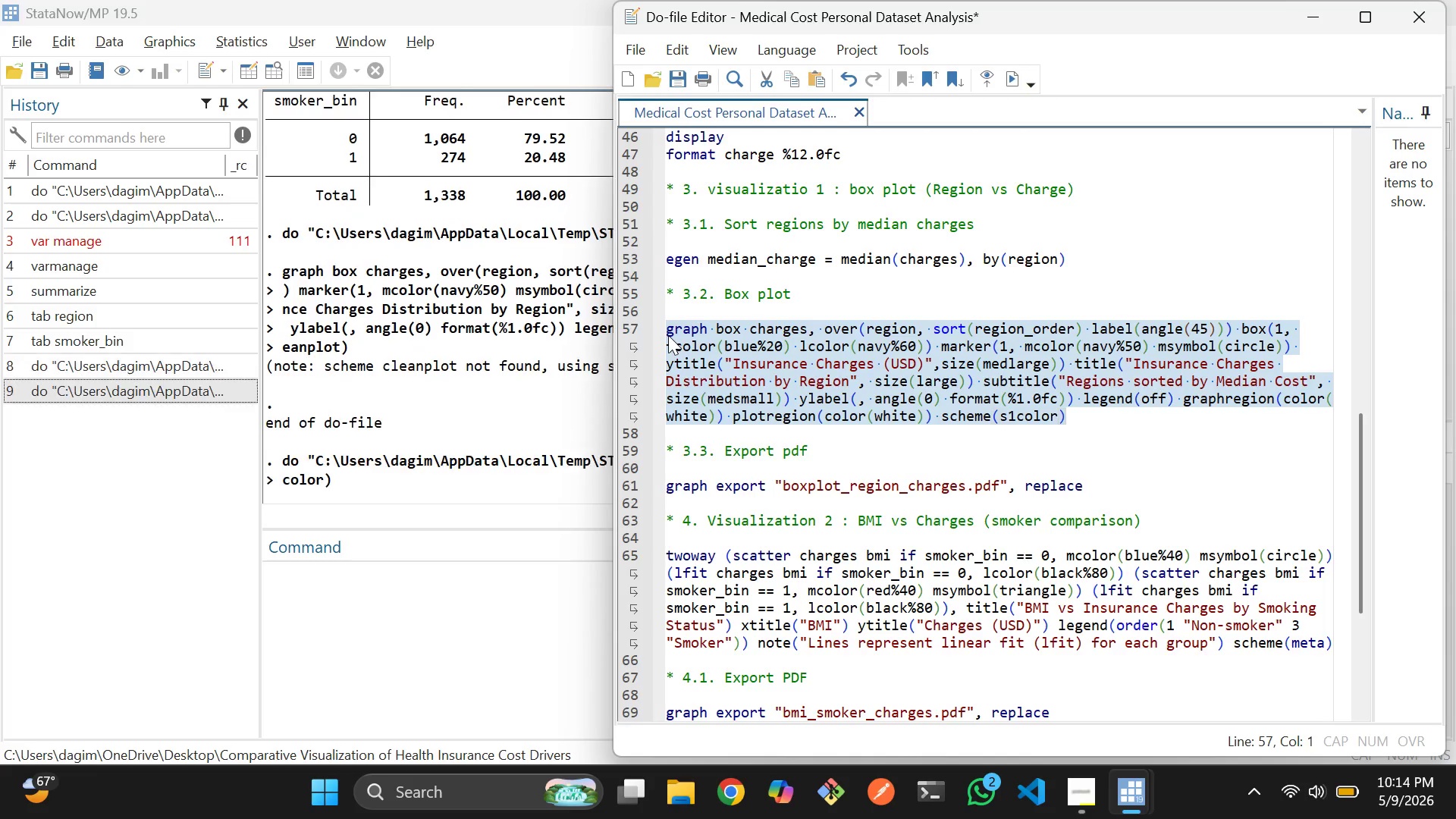 
key(Control+D)
 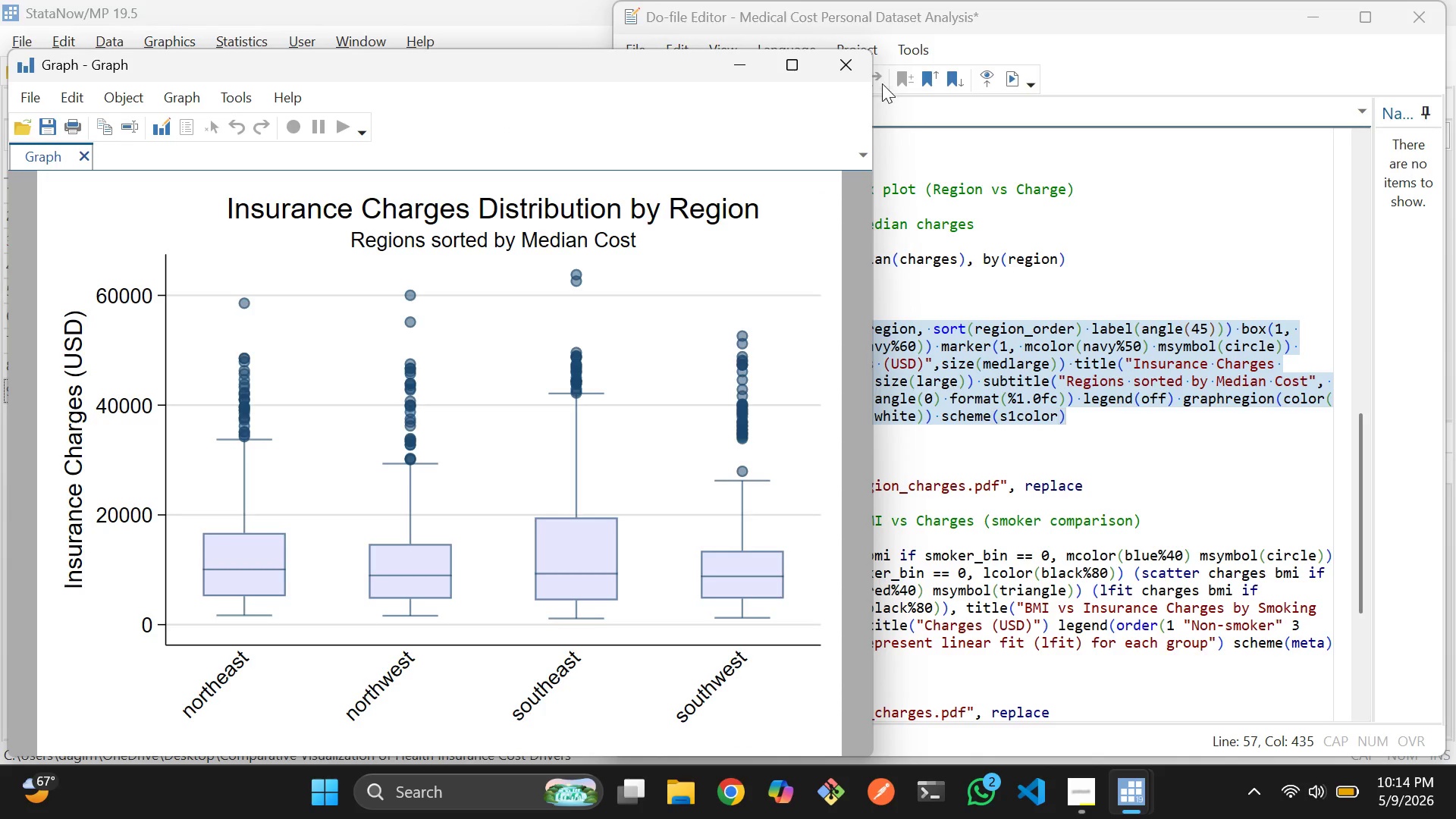 
left_click([826, 67])
 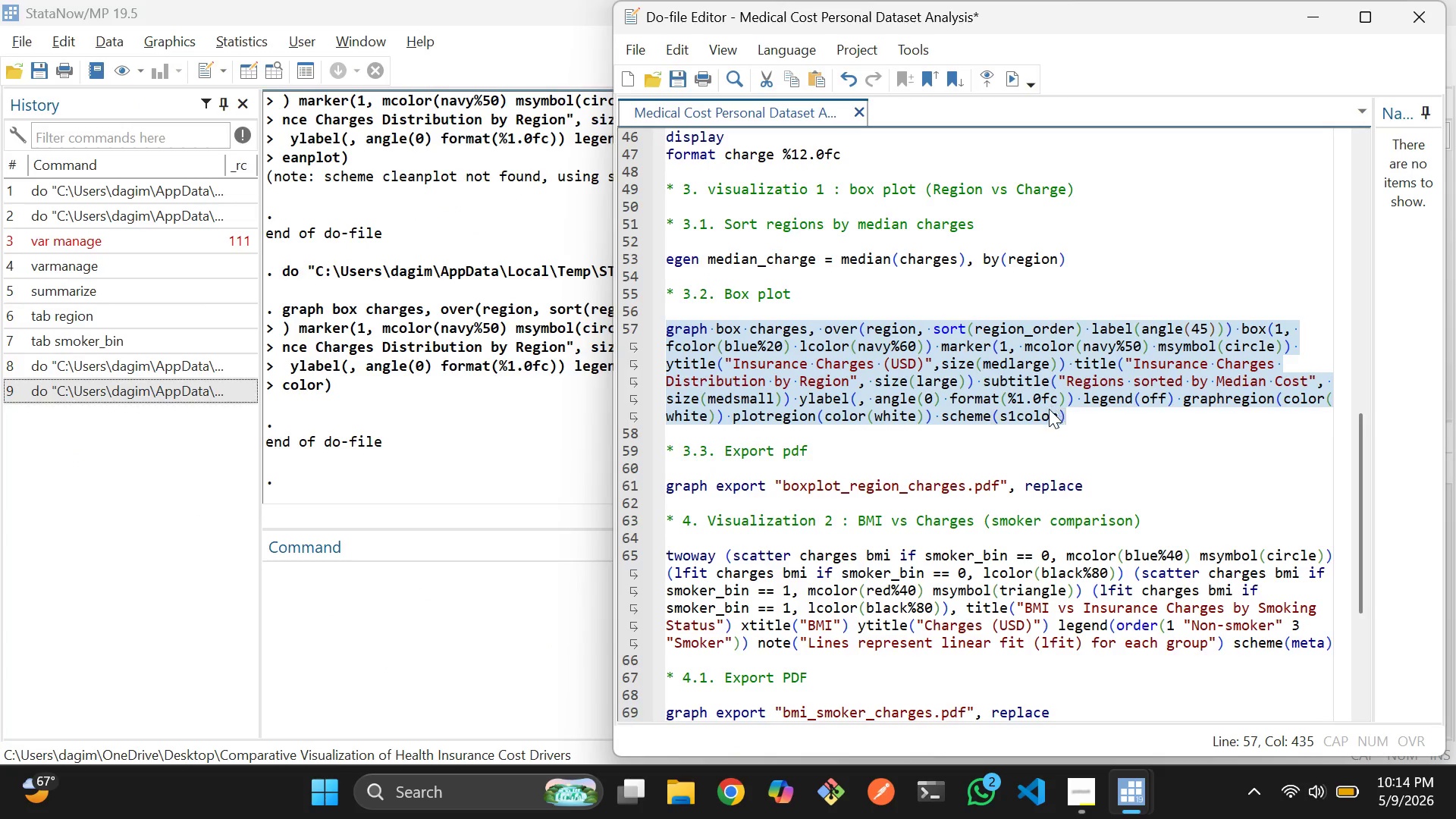 
double_click([1046, 411])
 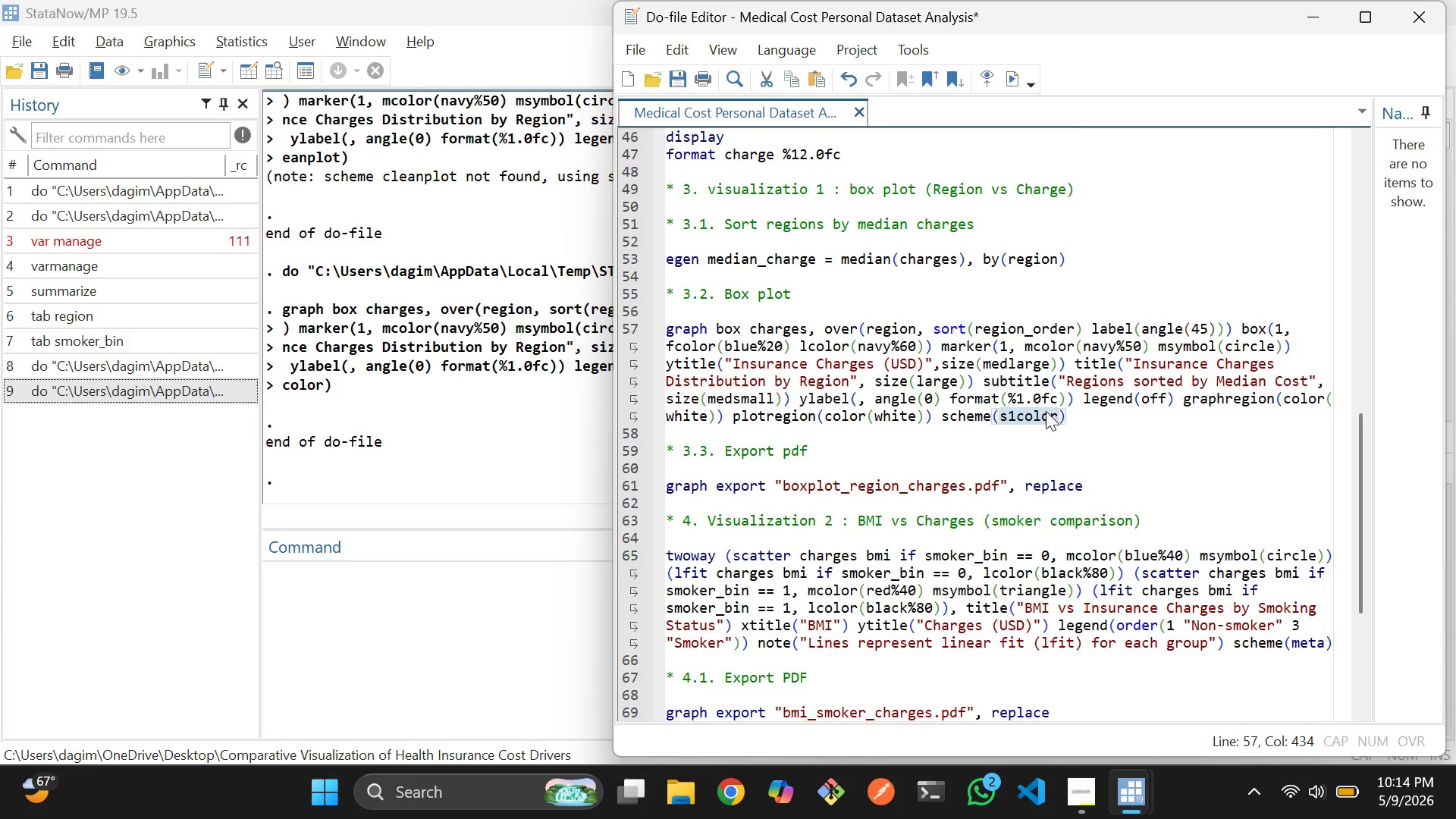 
key(Backspace)
type(meta)
 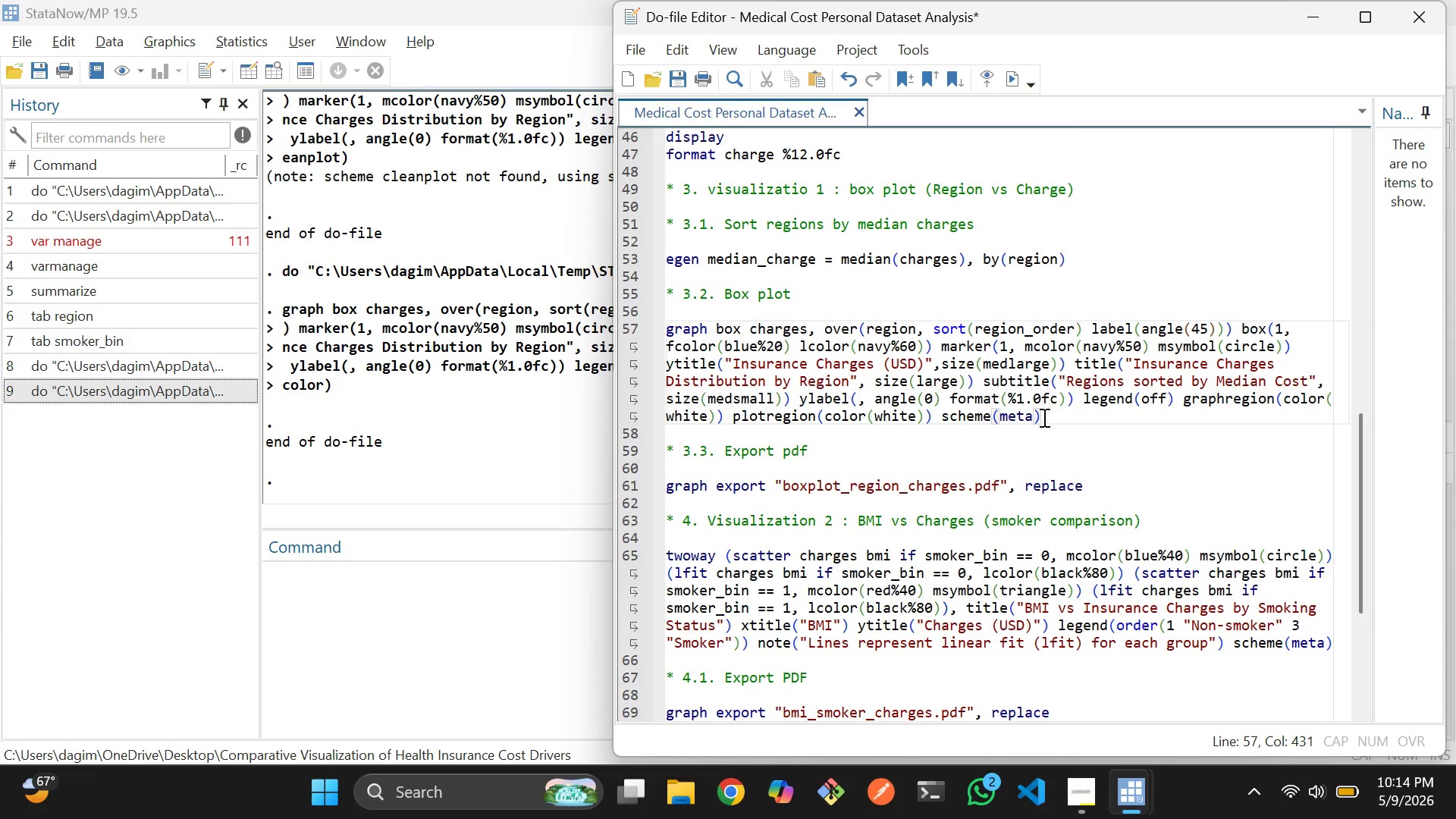 
left_click_drag(start_coordinate=[1034, 431], to_coordinate=[659, 335])
 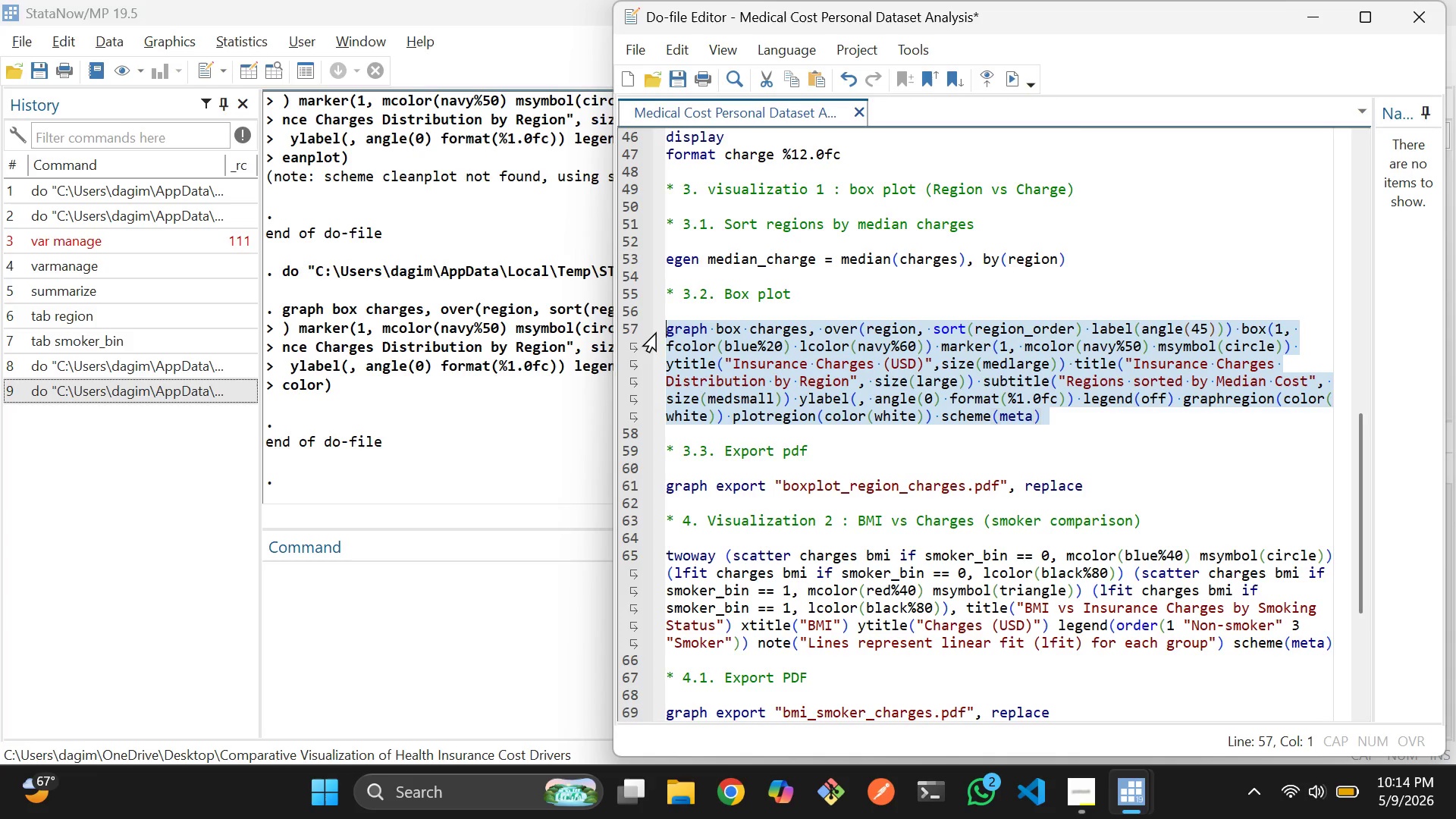 
key(Control+D)
 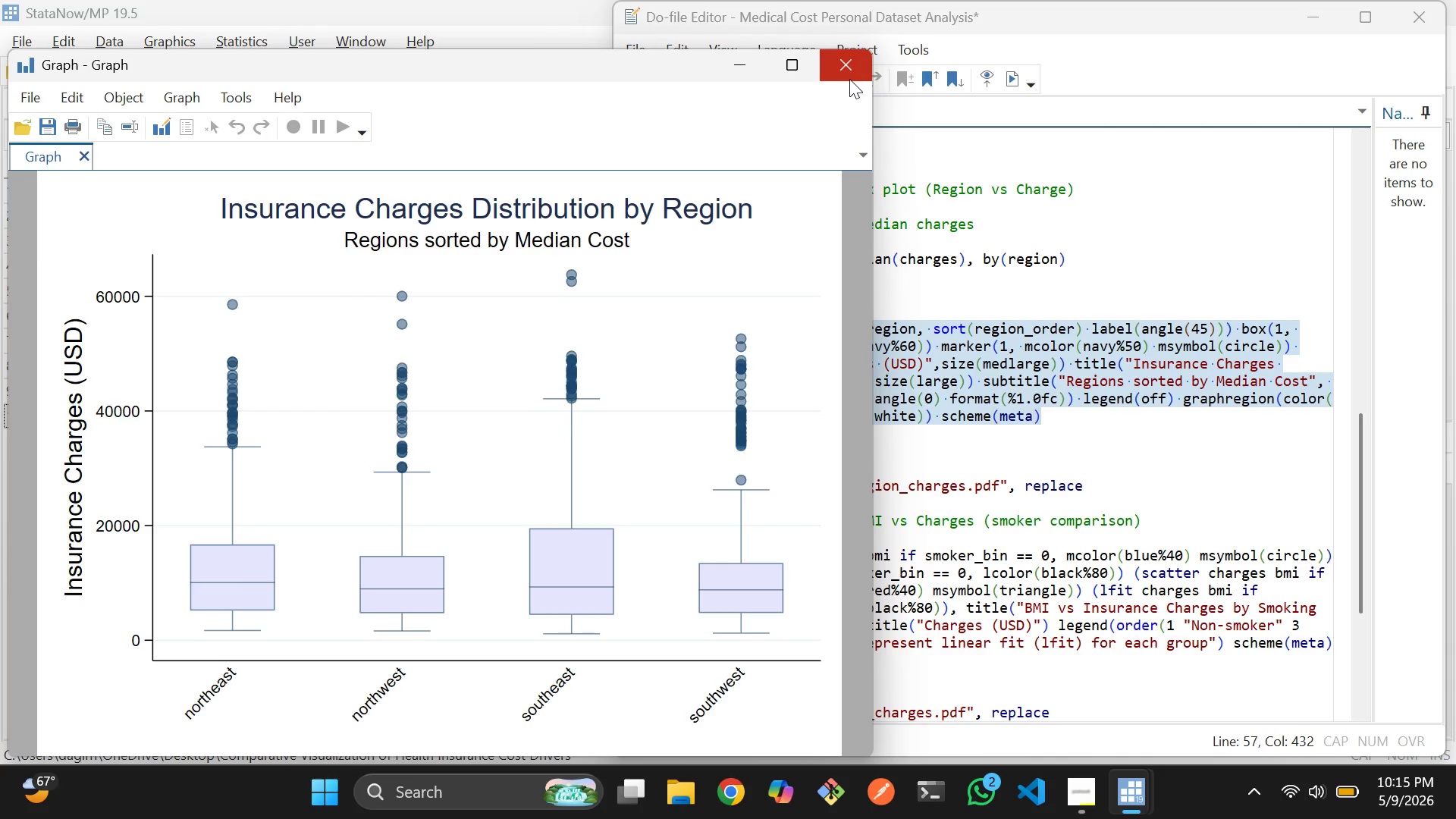 
wait(6.56)
 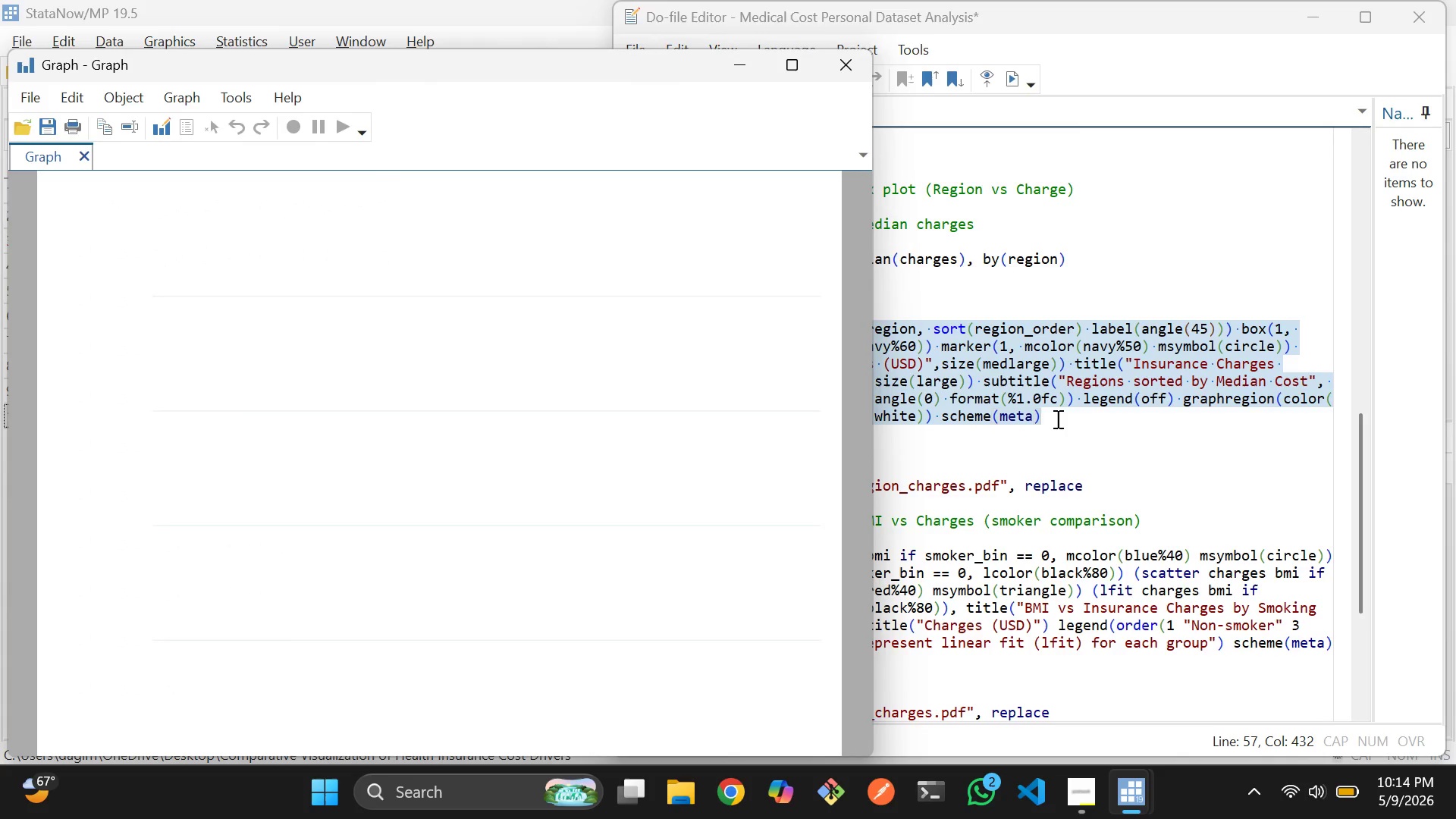 
left_click([849, 79])
 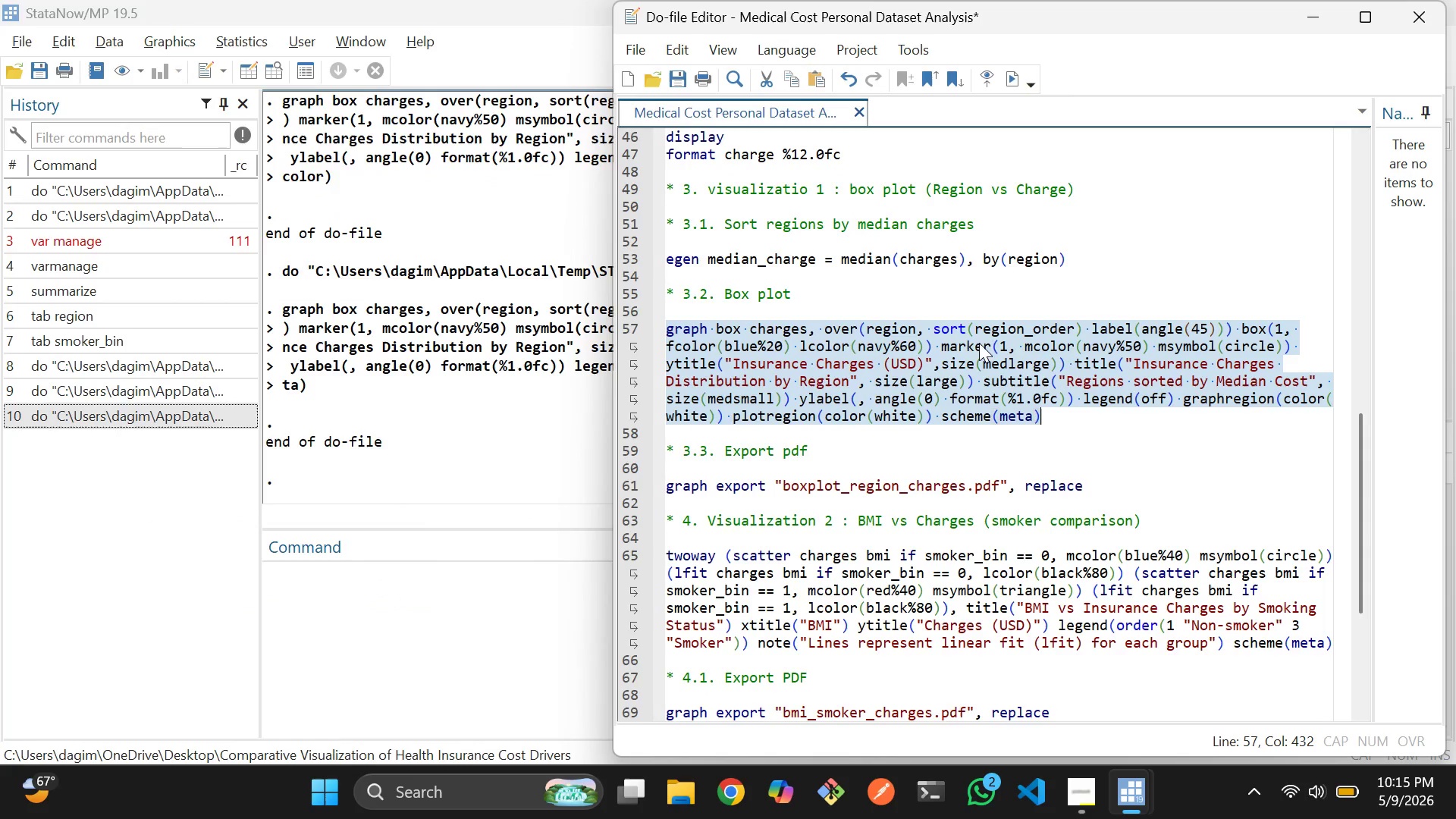 
left_click([979, 344])
 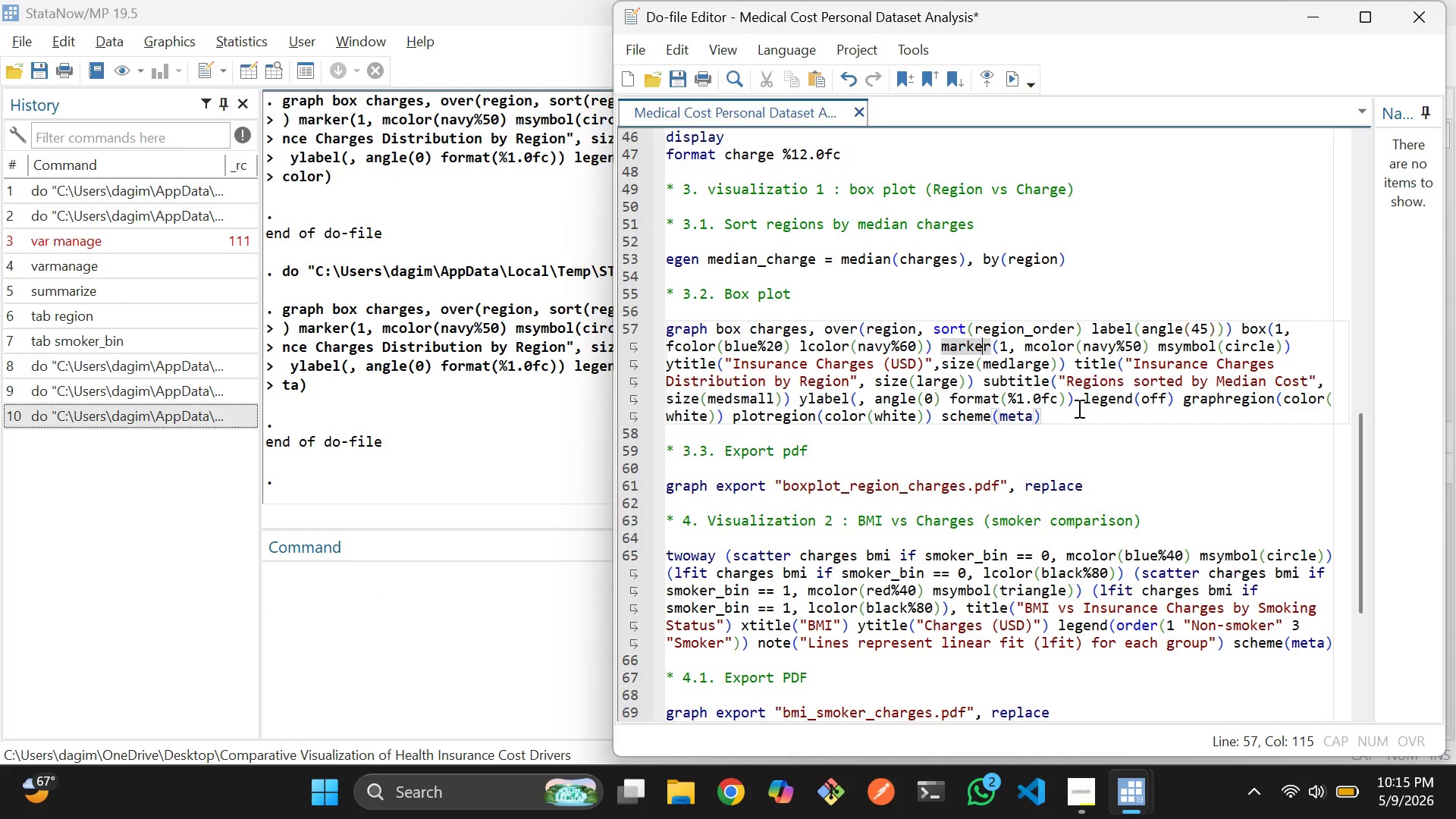 
left_click([1101, 428])
 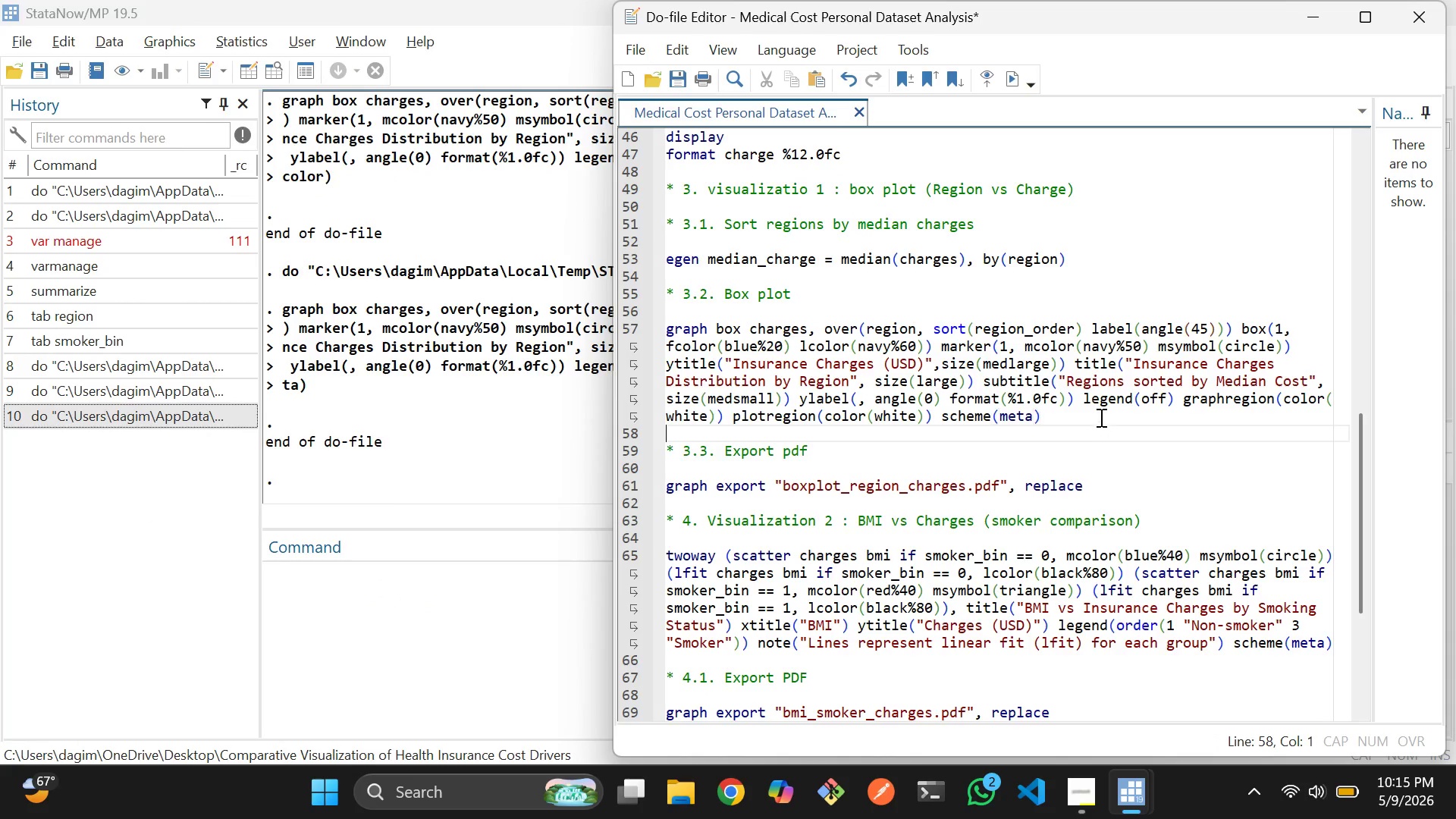 
key(Alt+Tab)
 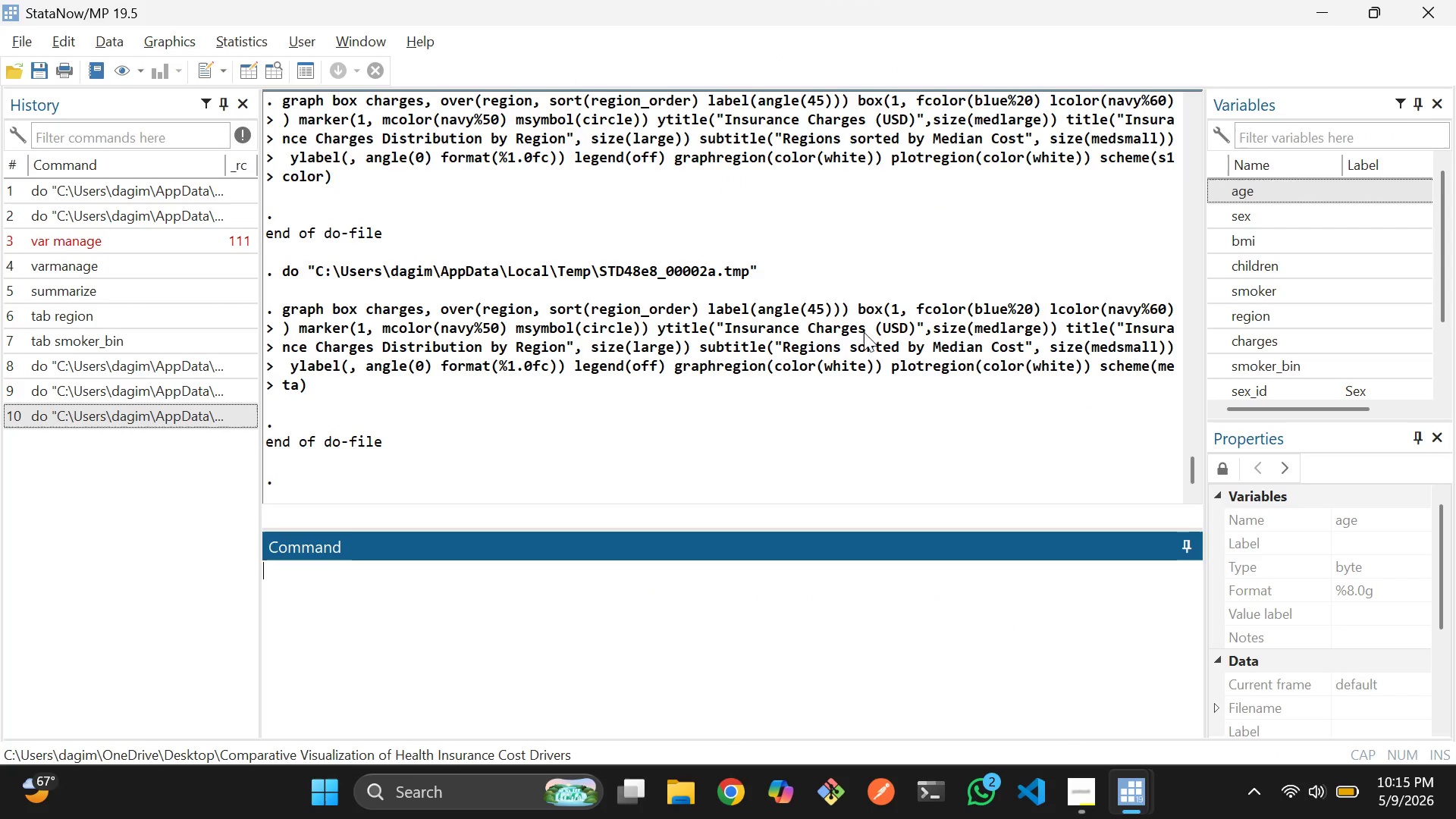 
scroll: coordinate [1100, 417], scroll_direction: down, amount: 4.0
 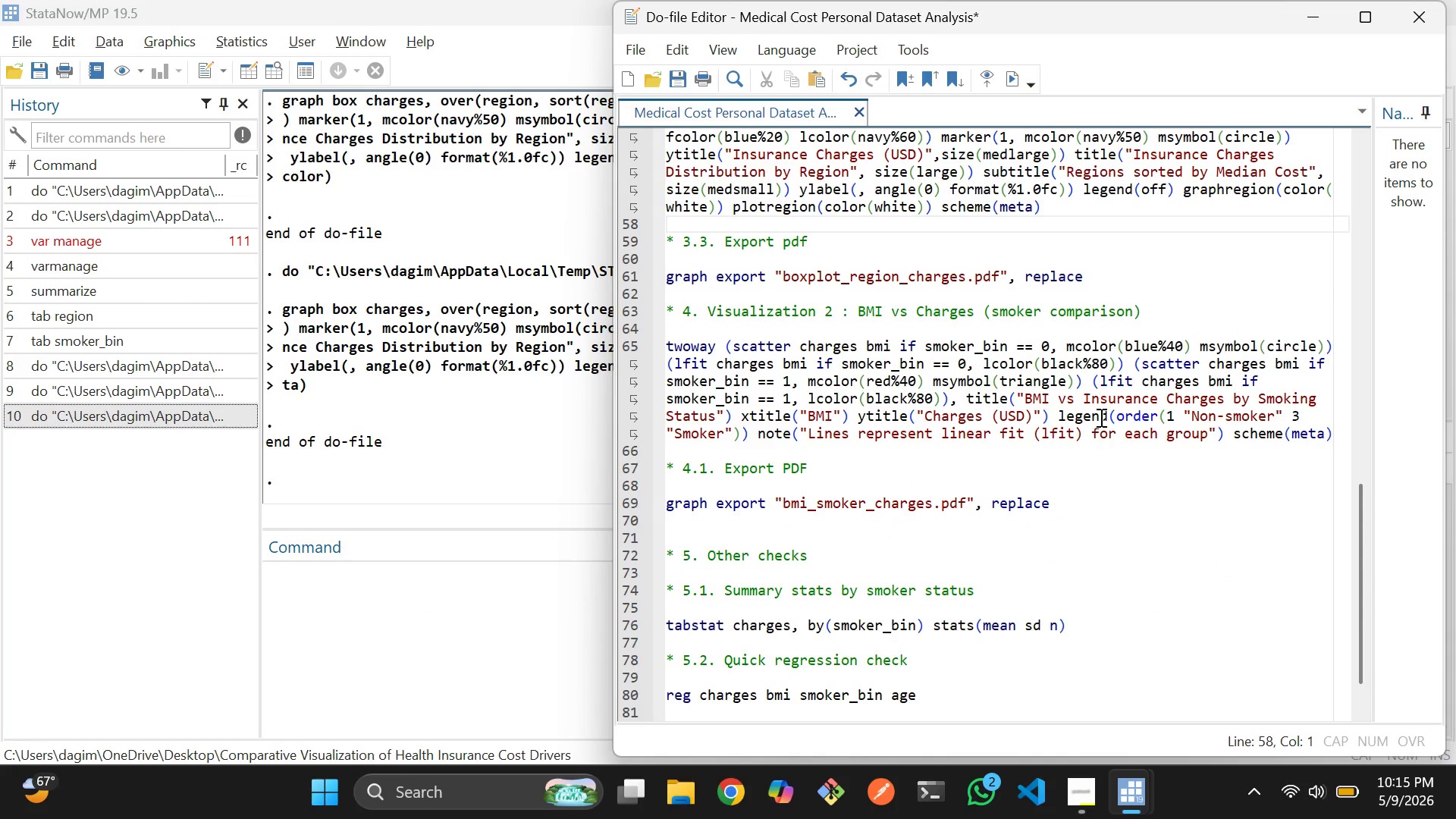 
key(Alt+Tab)
 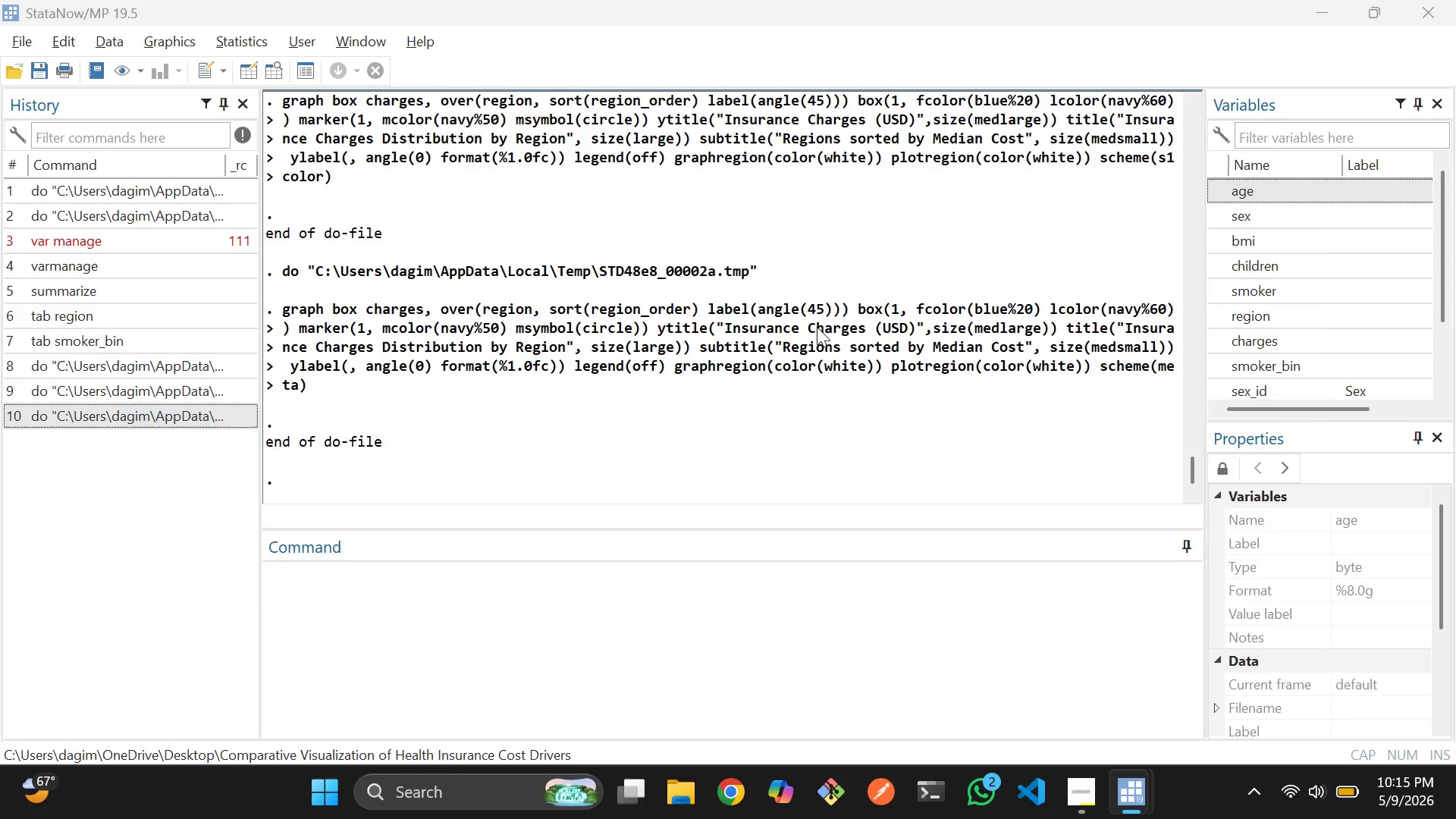 
key(Alt+Tab)